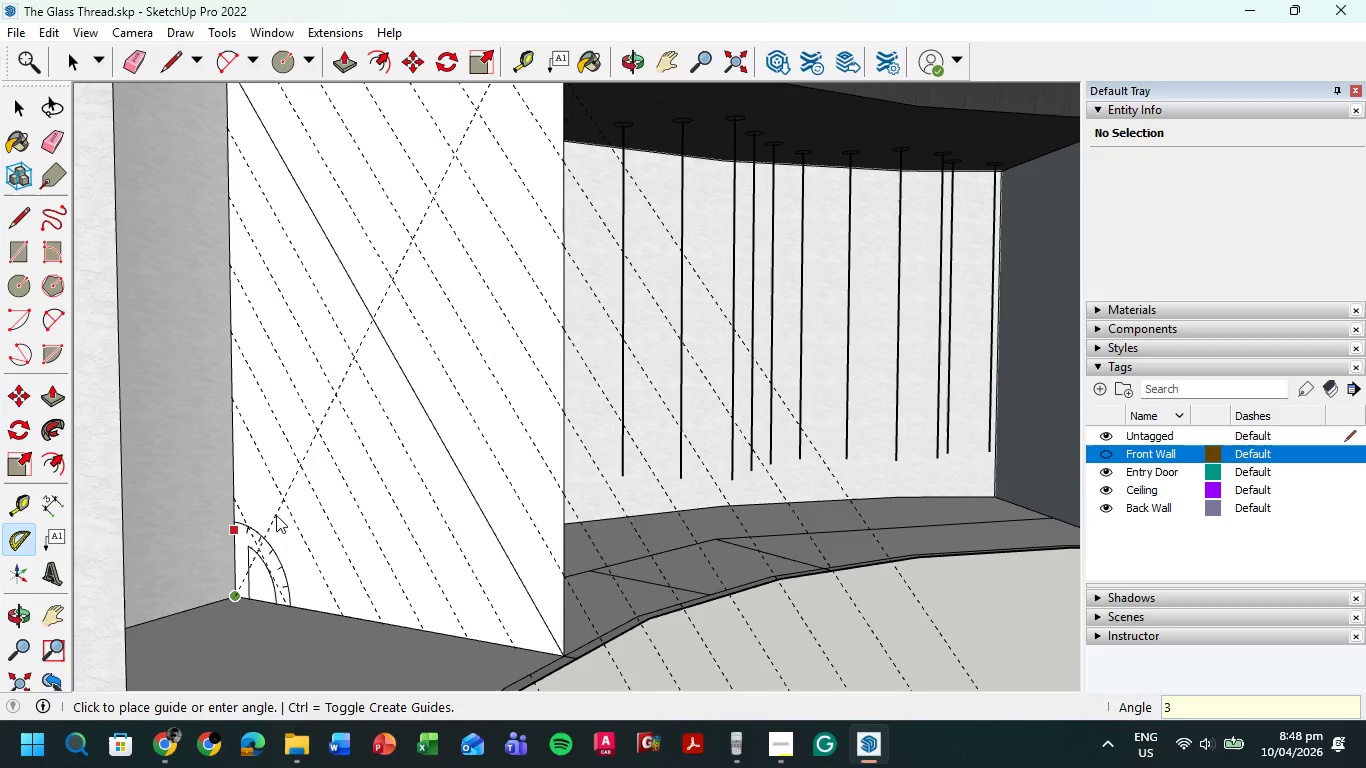 
key(Numpad3)
 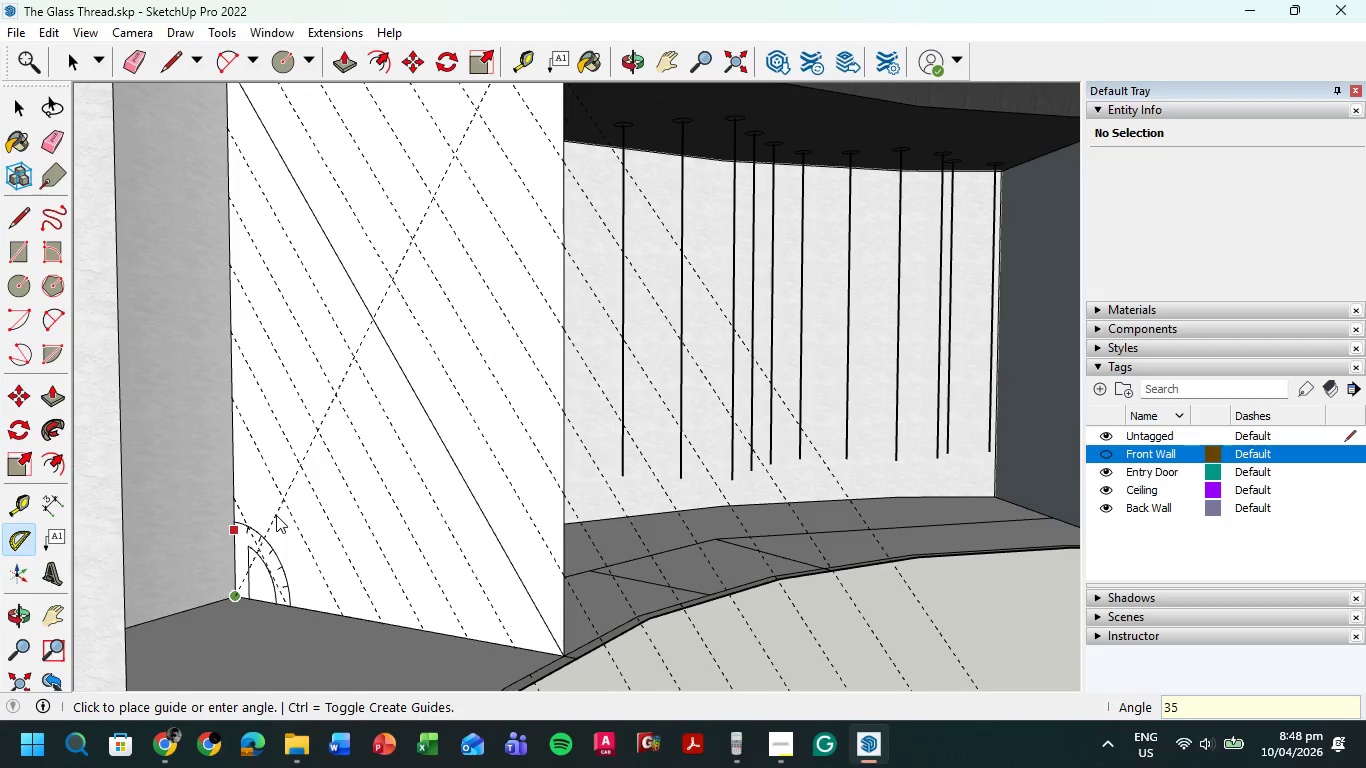 
key(Numpad5)
 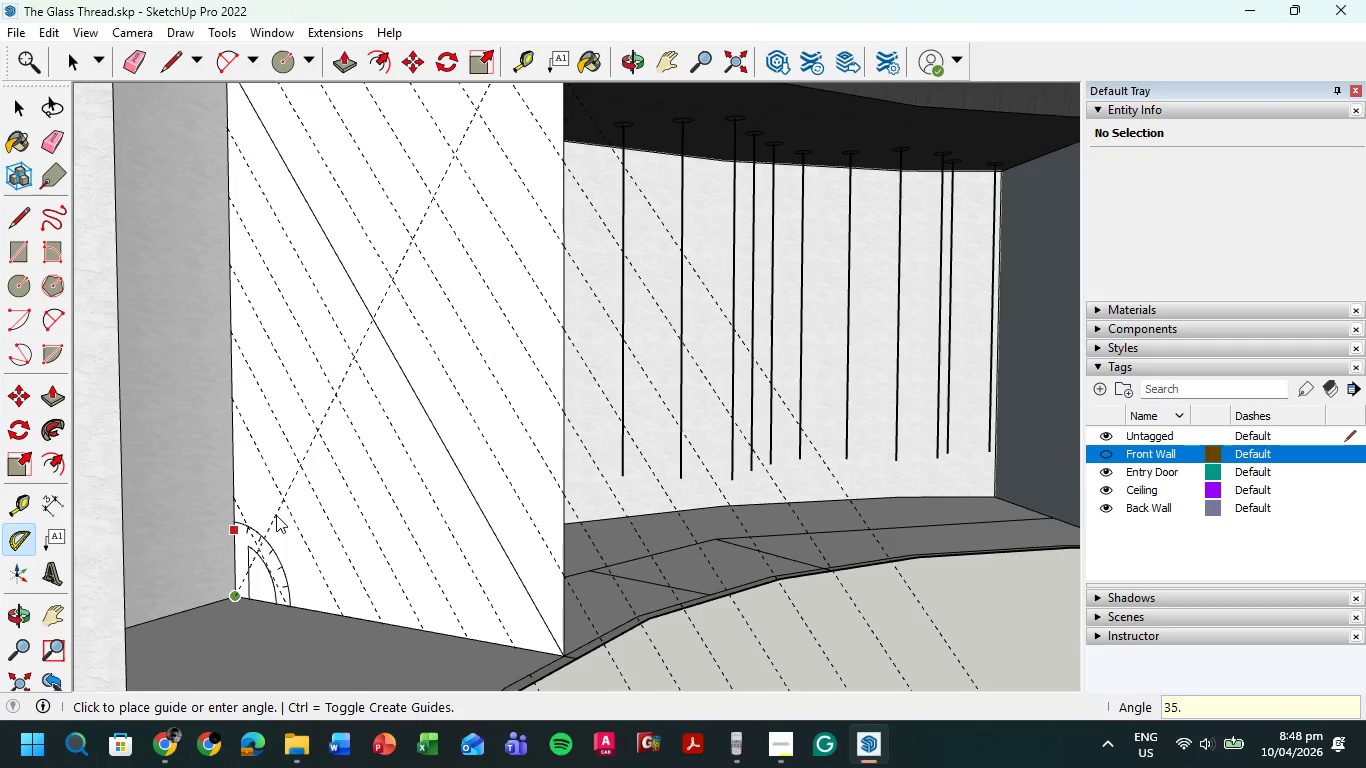 
key(NumpadDecimal)
 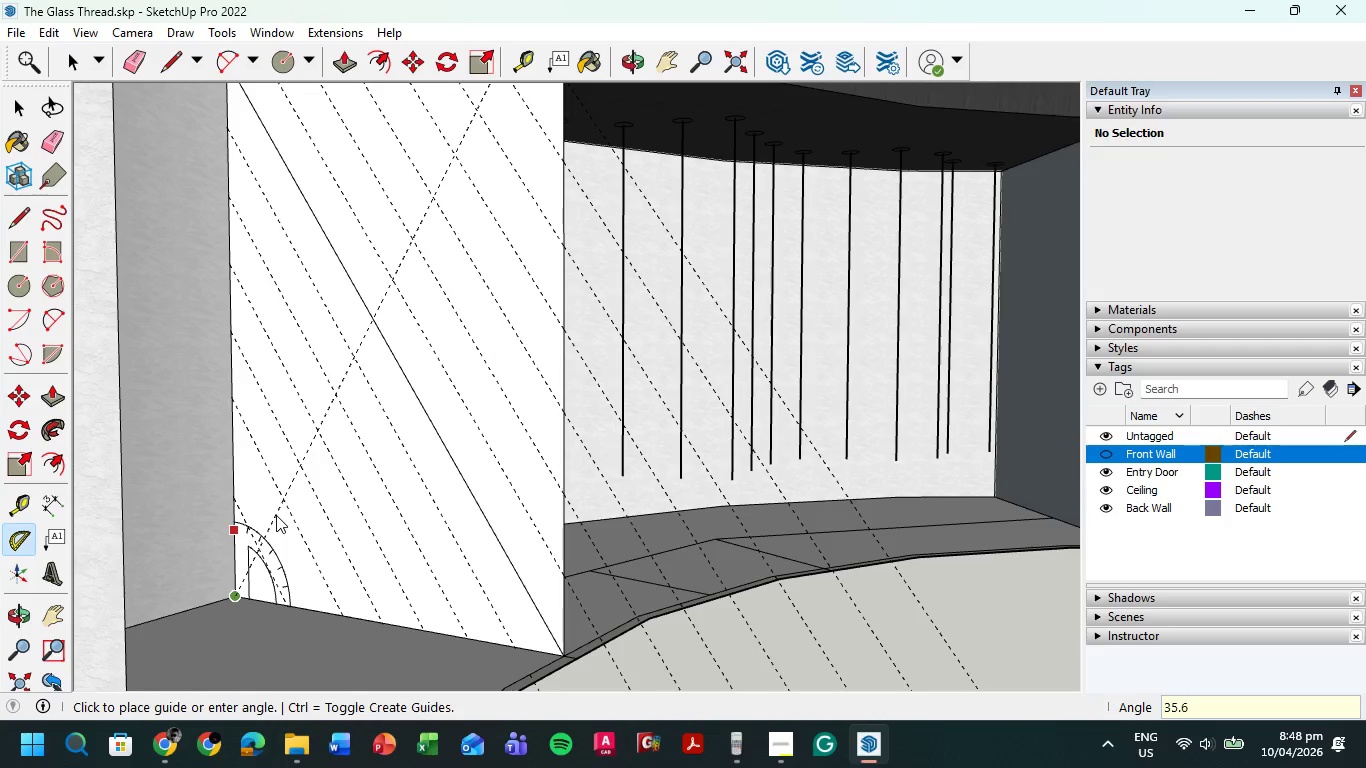 
key(Numpad6)
 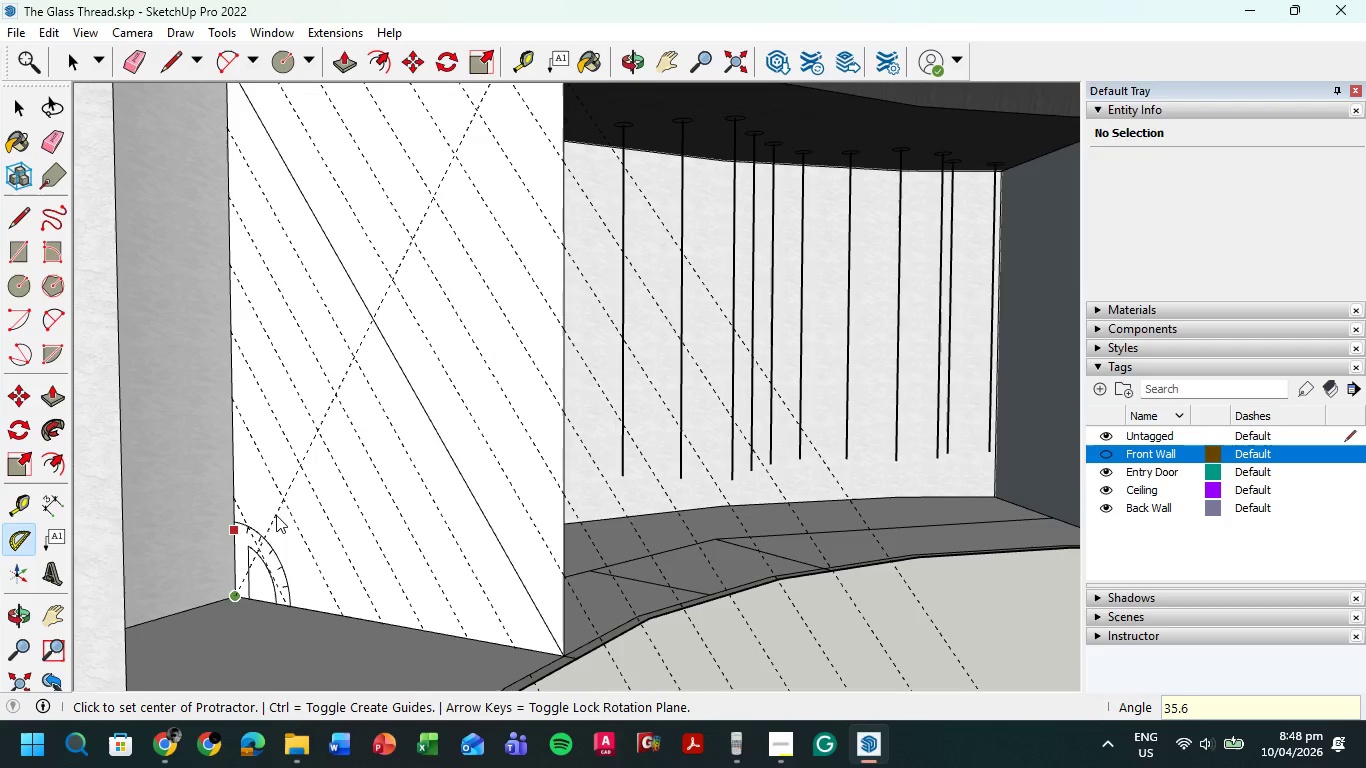 
key(NumpadEnter)
 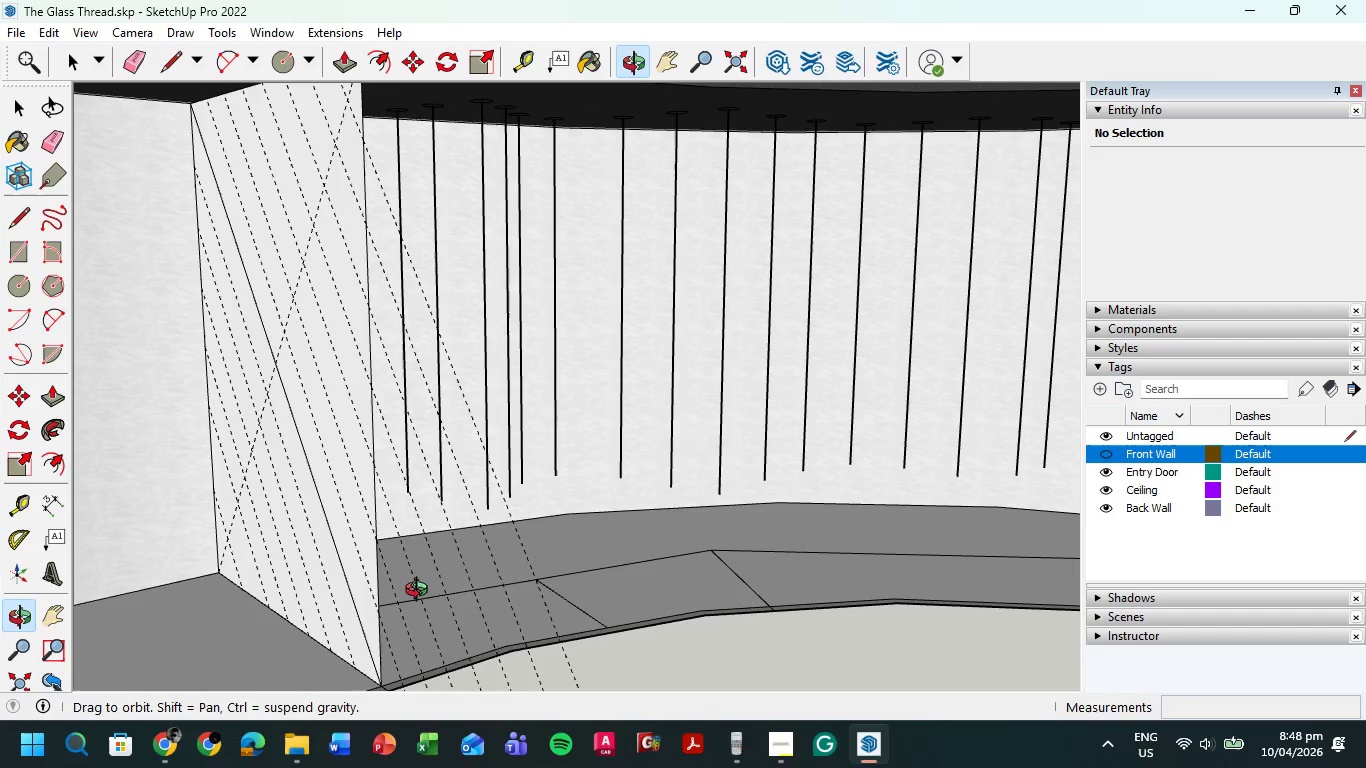 
wait(8.7)
 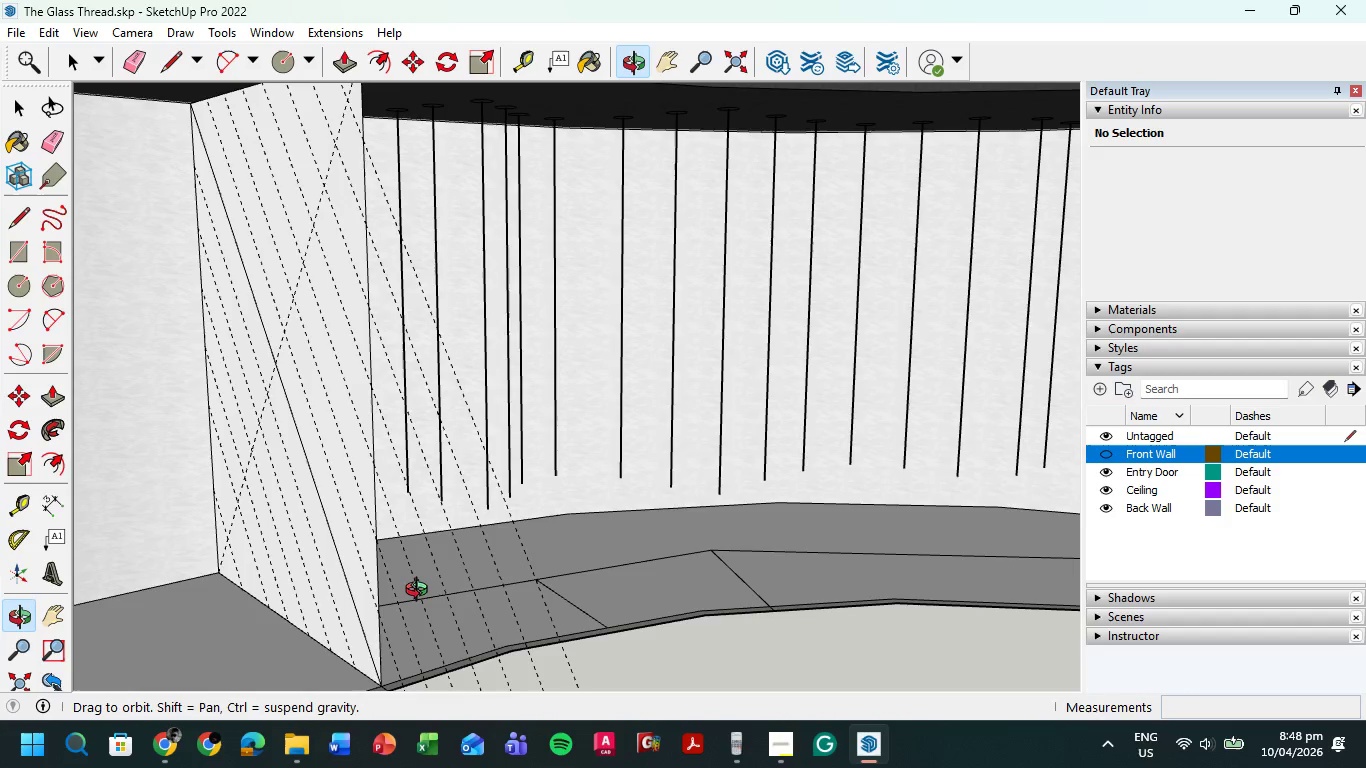 
key(L)
 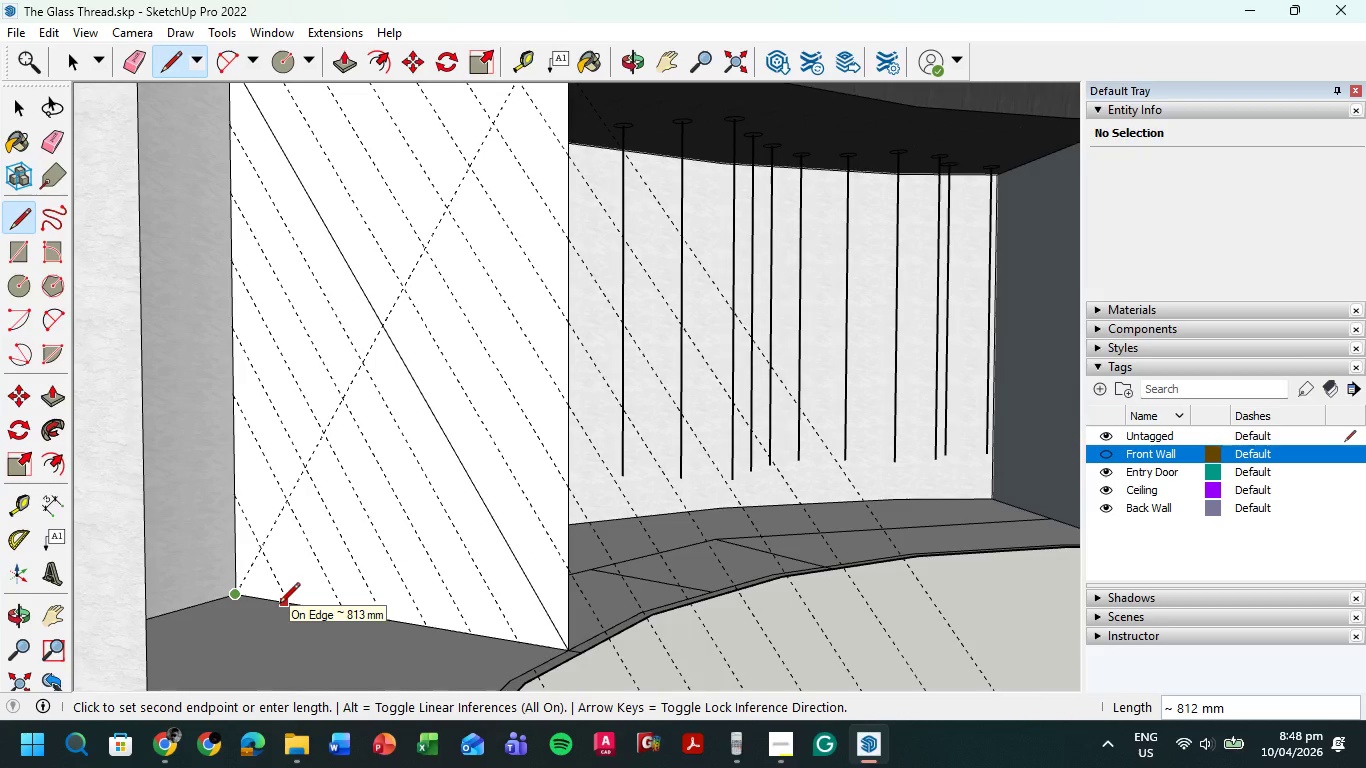 
key(Escape)
 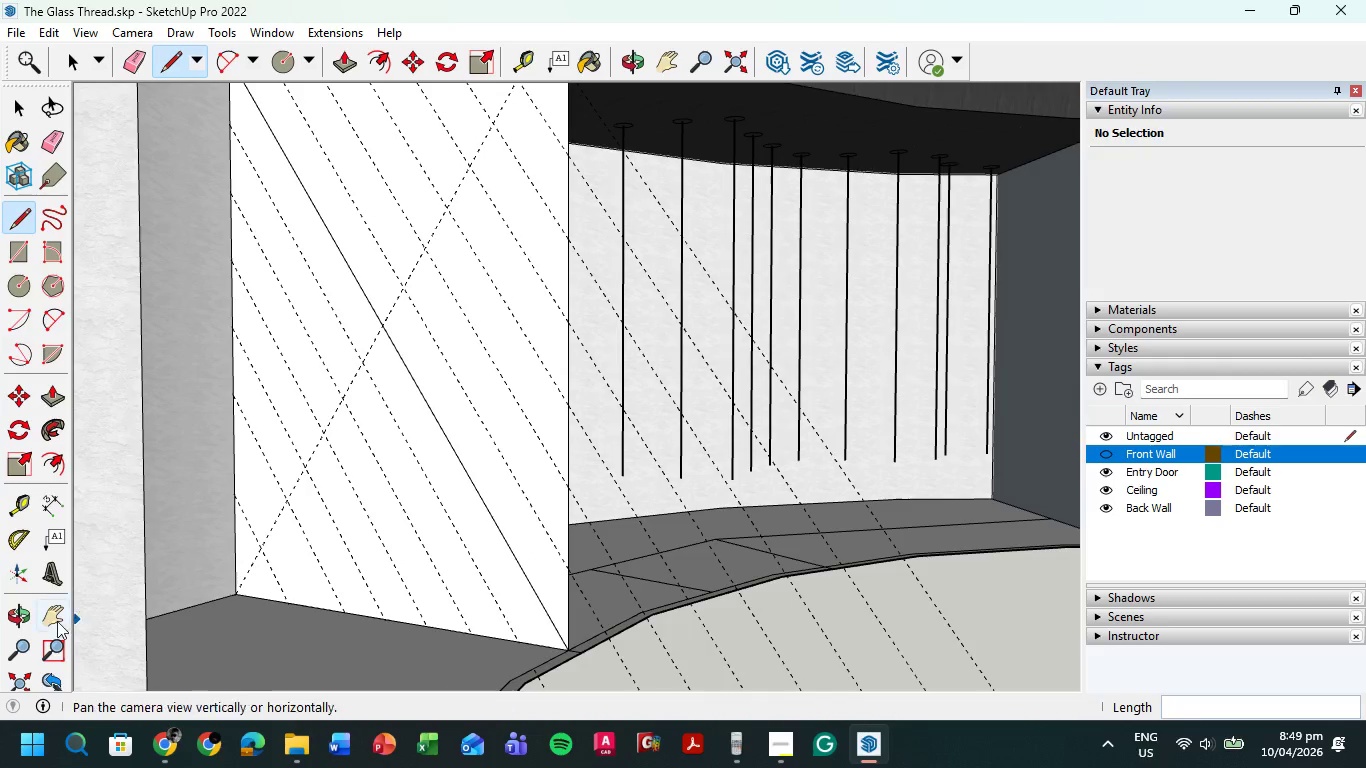 
left_click([16, 542])
 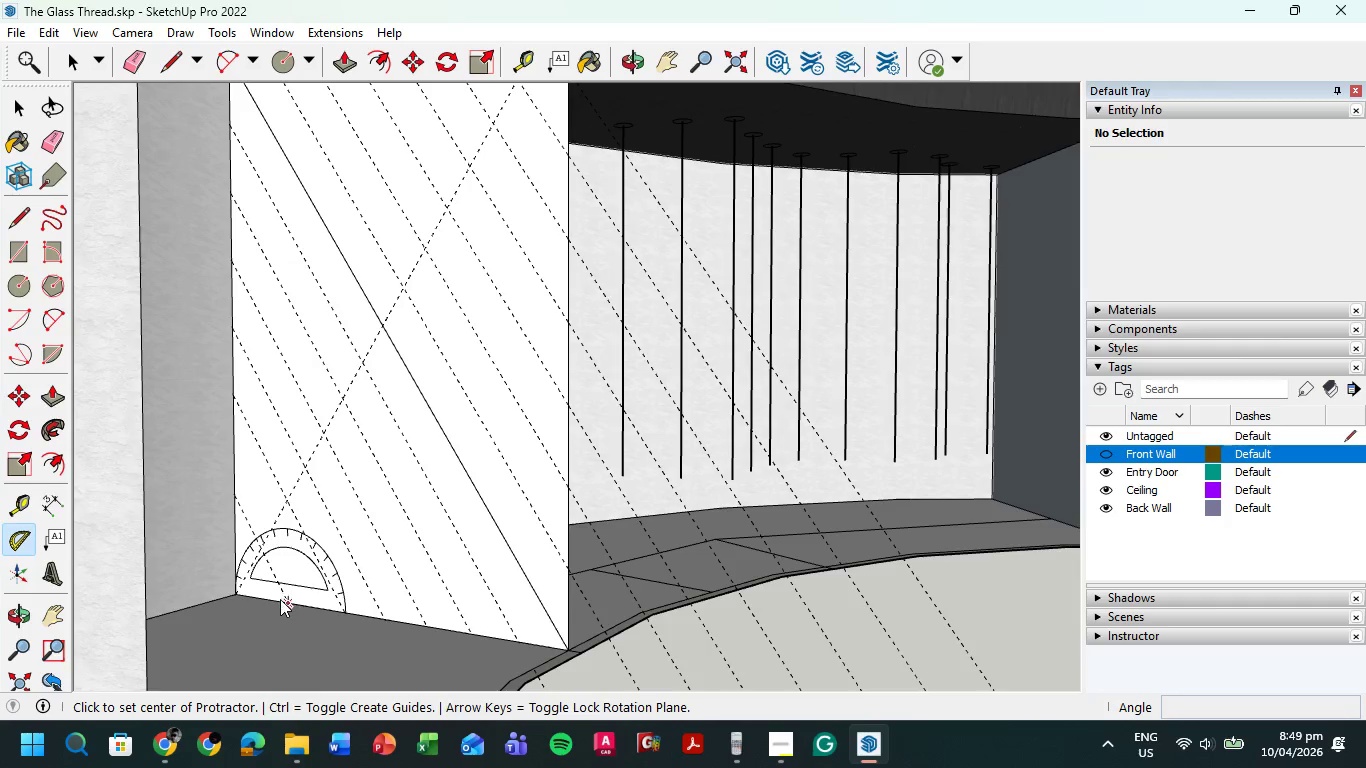 
left_click([288, 598])
 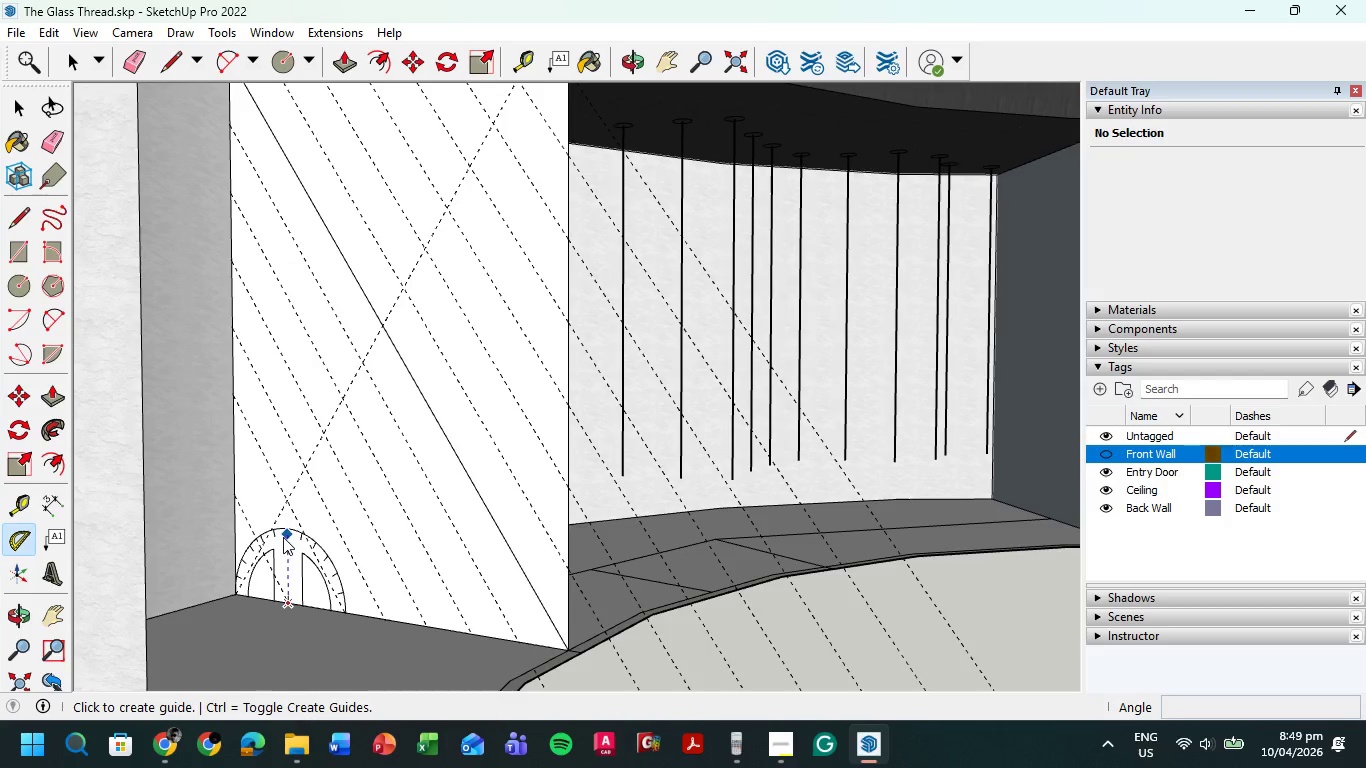 
left_click([283, 537])
 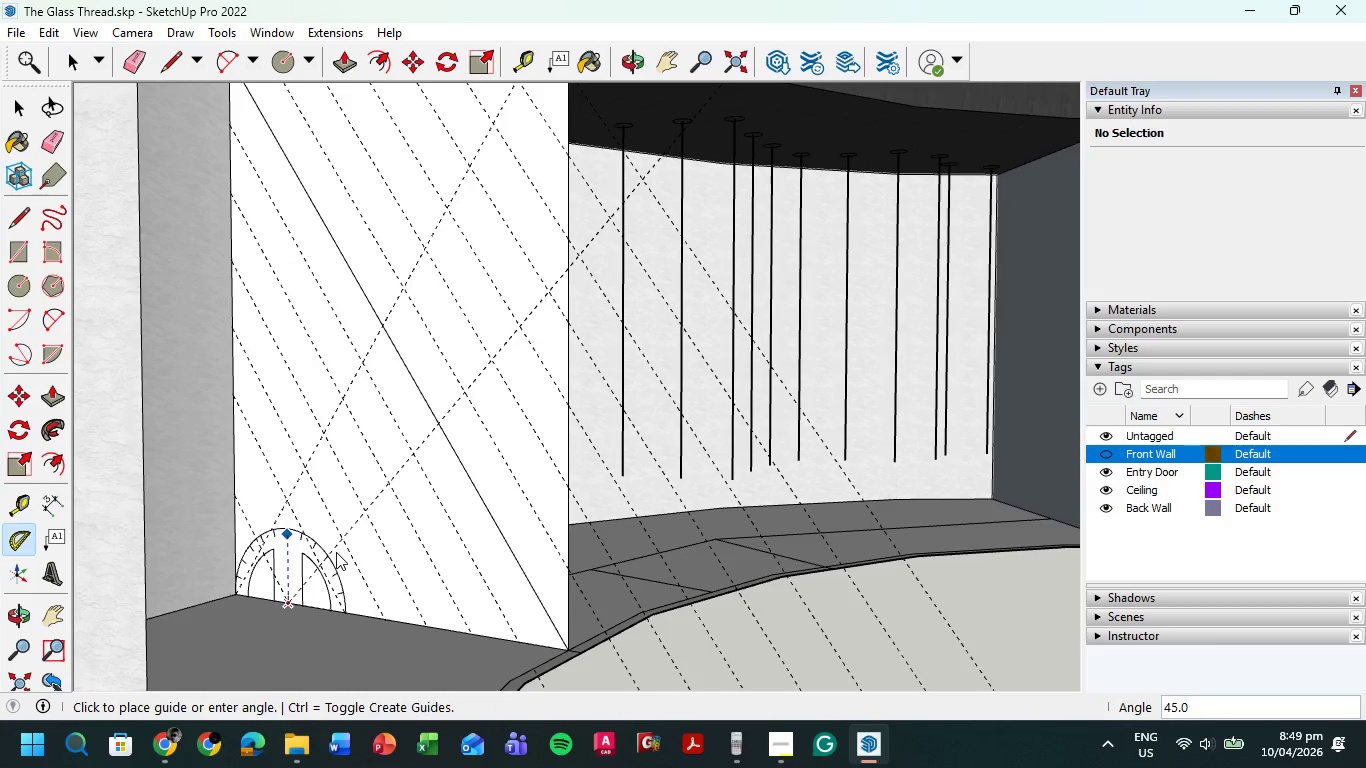 
key(Numpad3)
 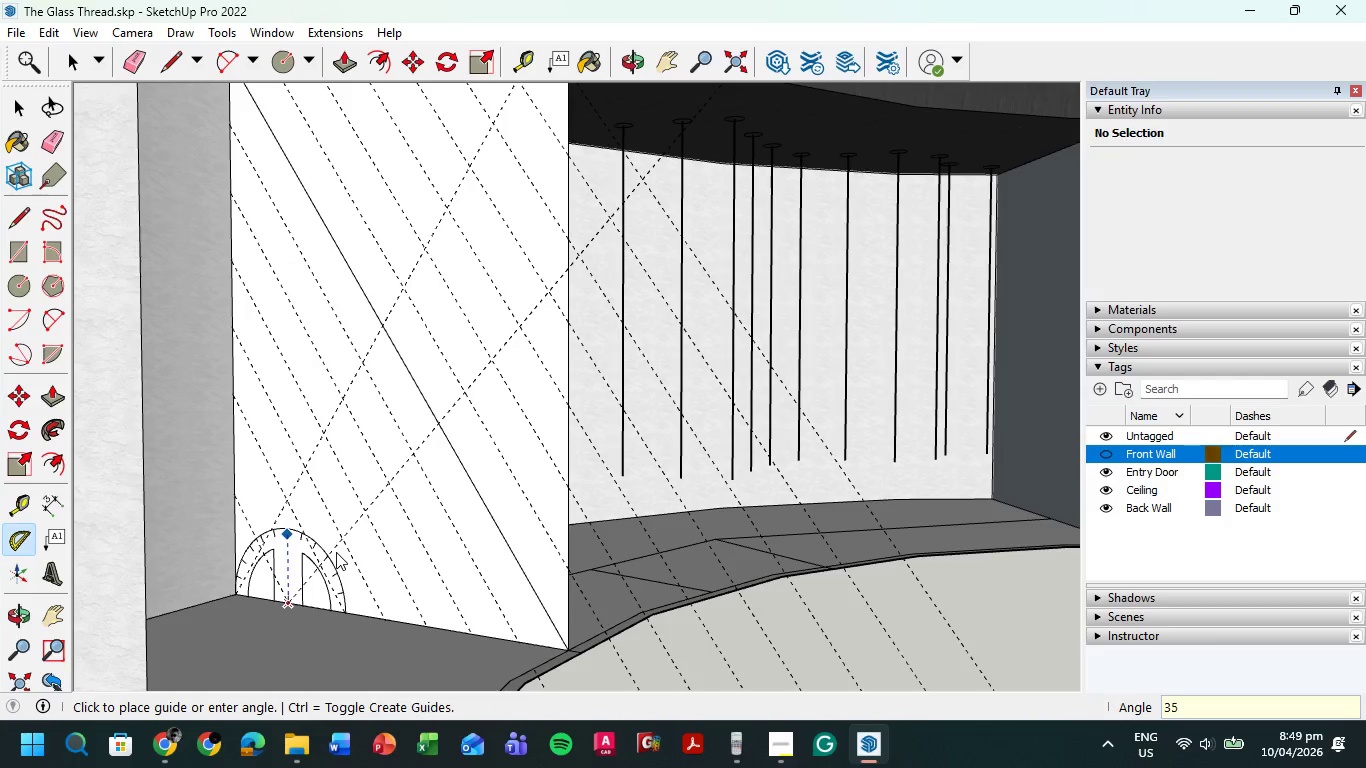 
key(Numpad5)
 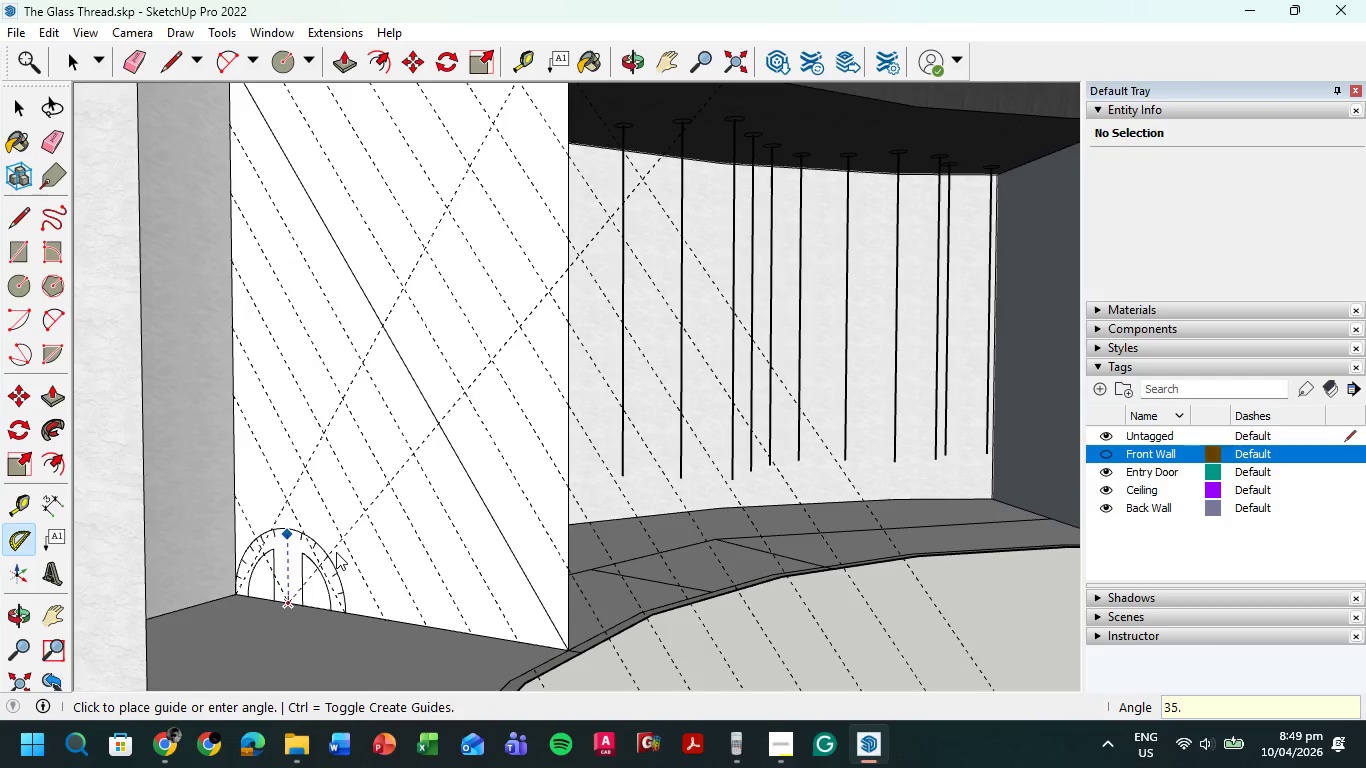 
key(NumpadDecimal)
 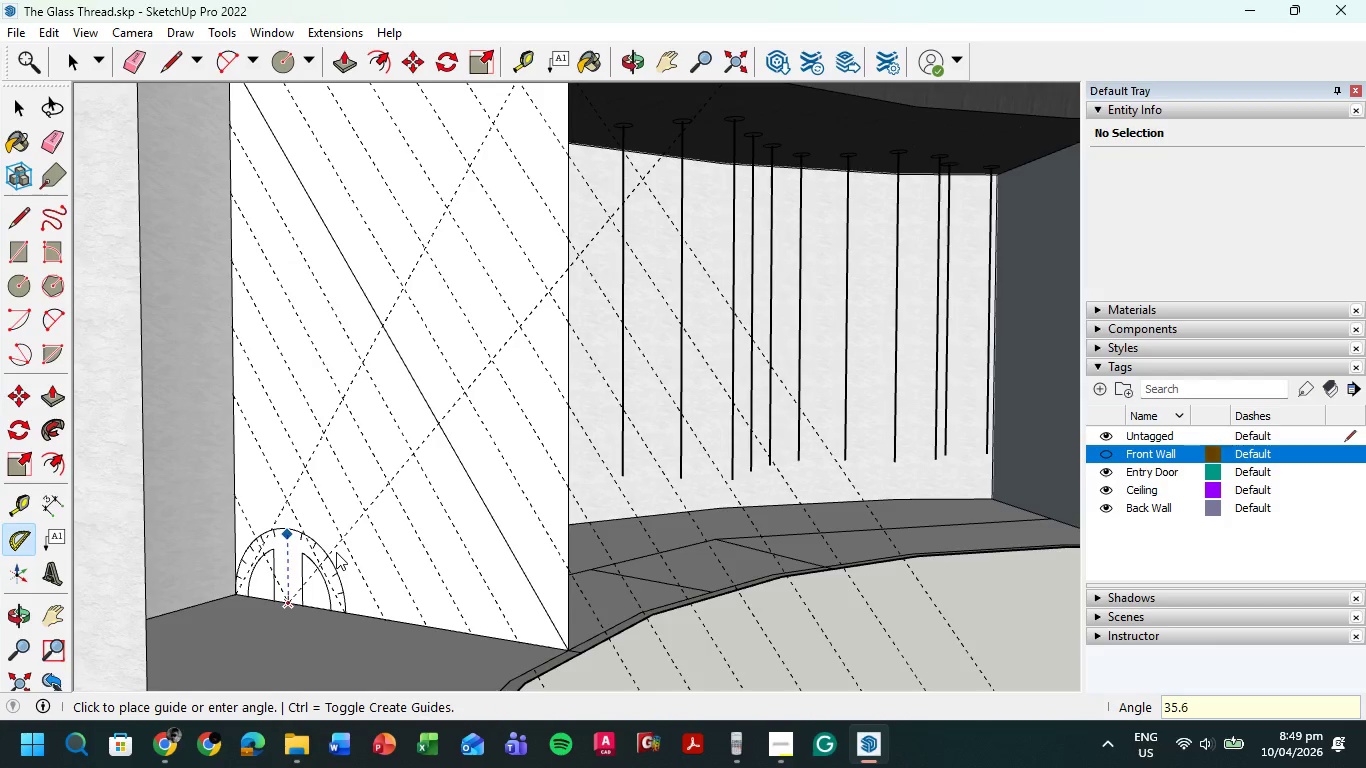 
key(Numpad6)
 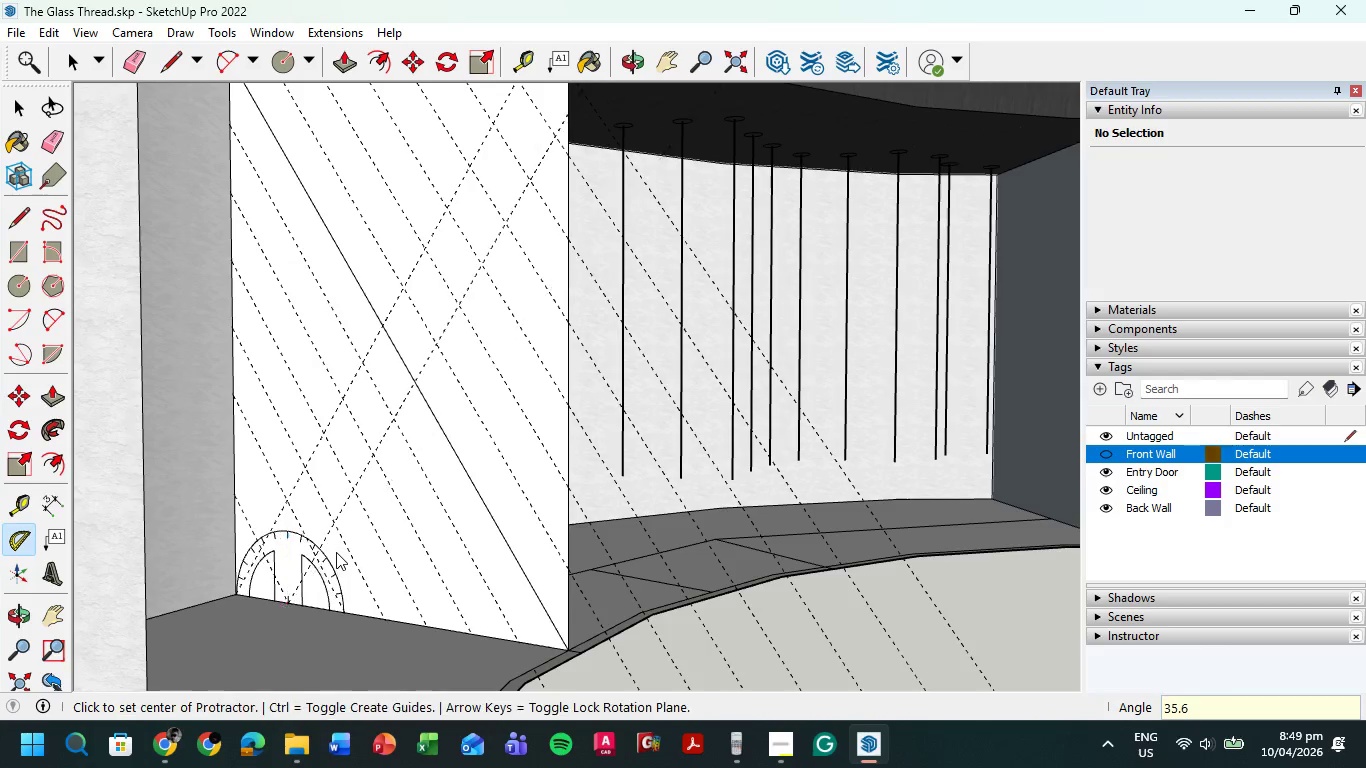 
key(NumpadEnter)
 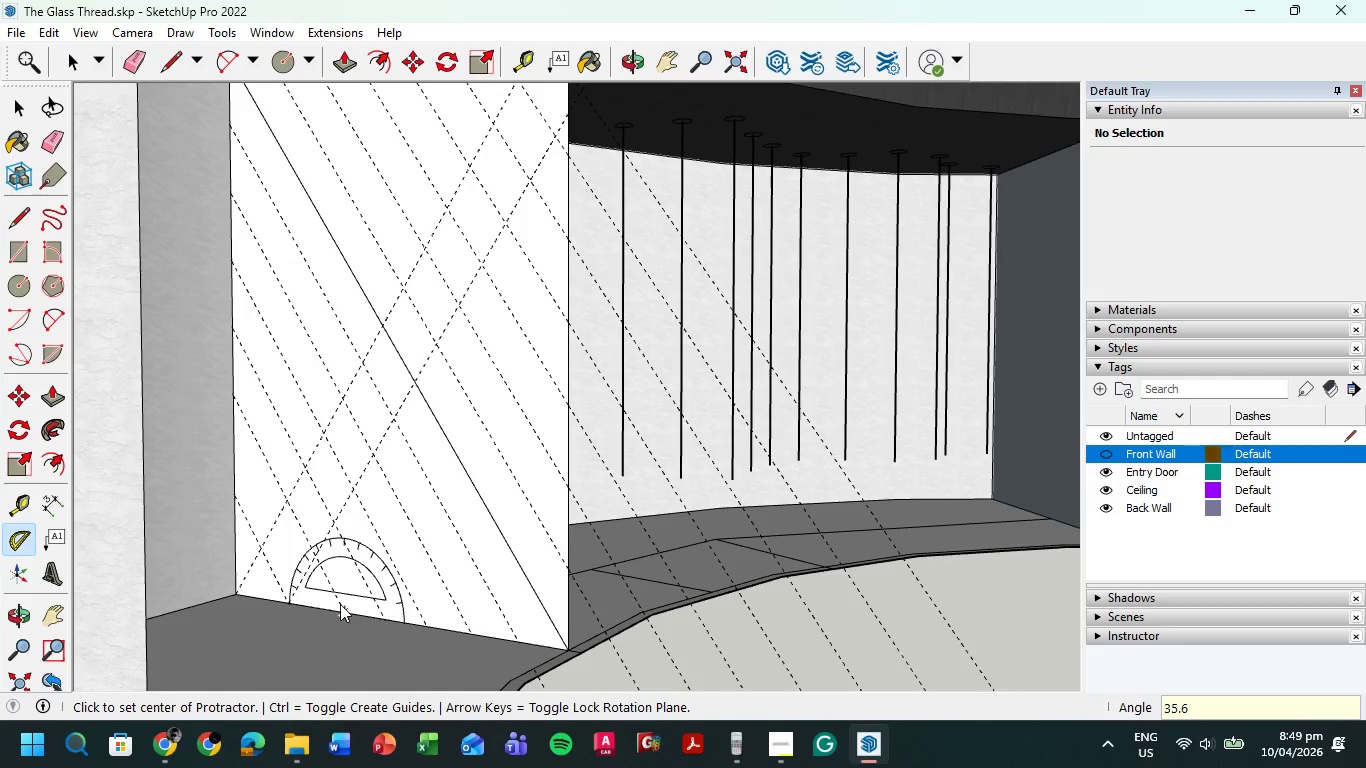 
left_click([343, 613])
 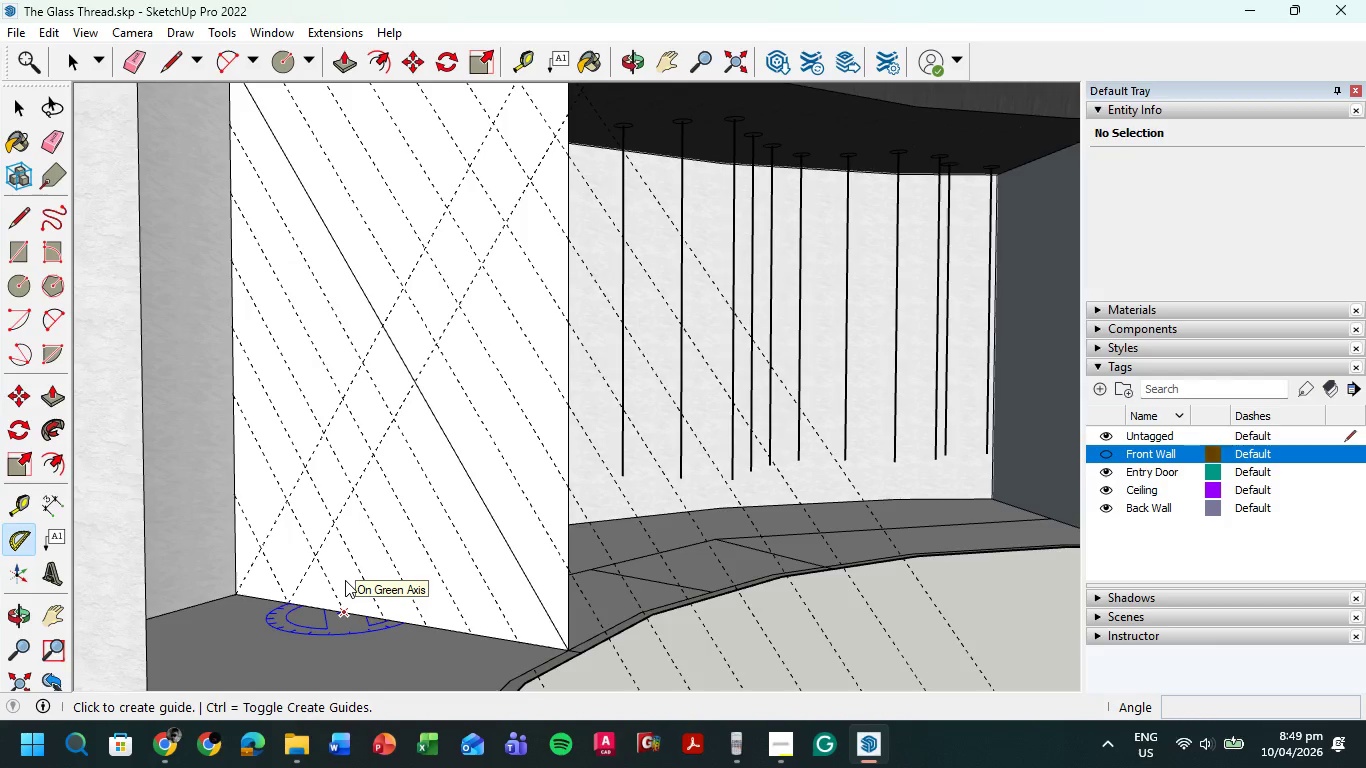 
key(Escape)
 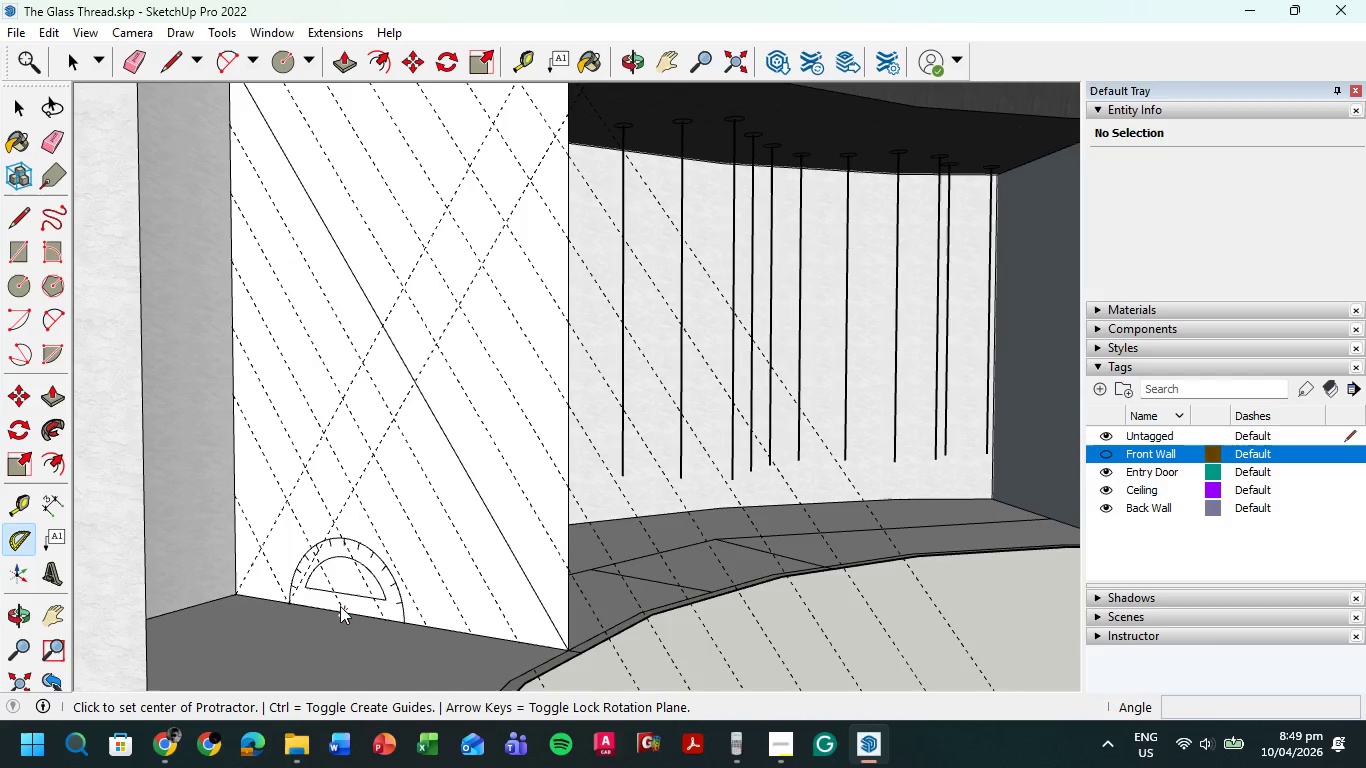 
left_click([342, 606])
 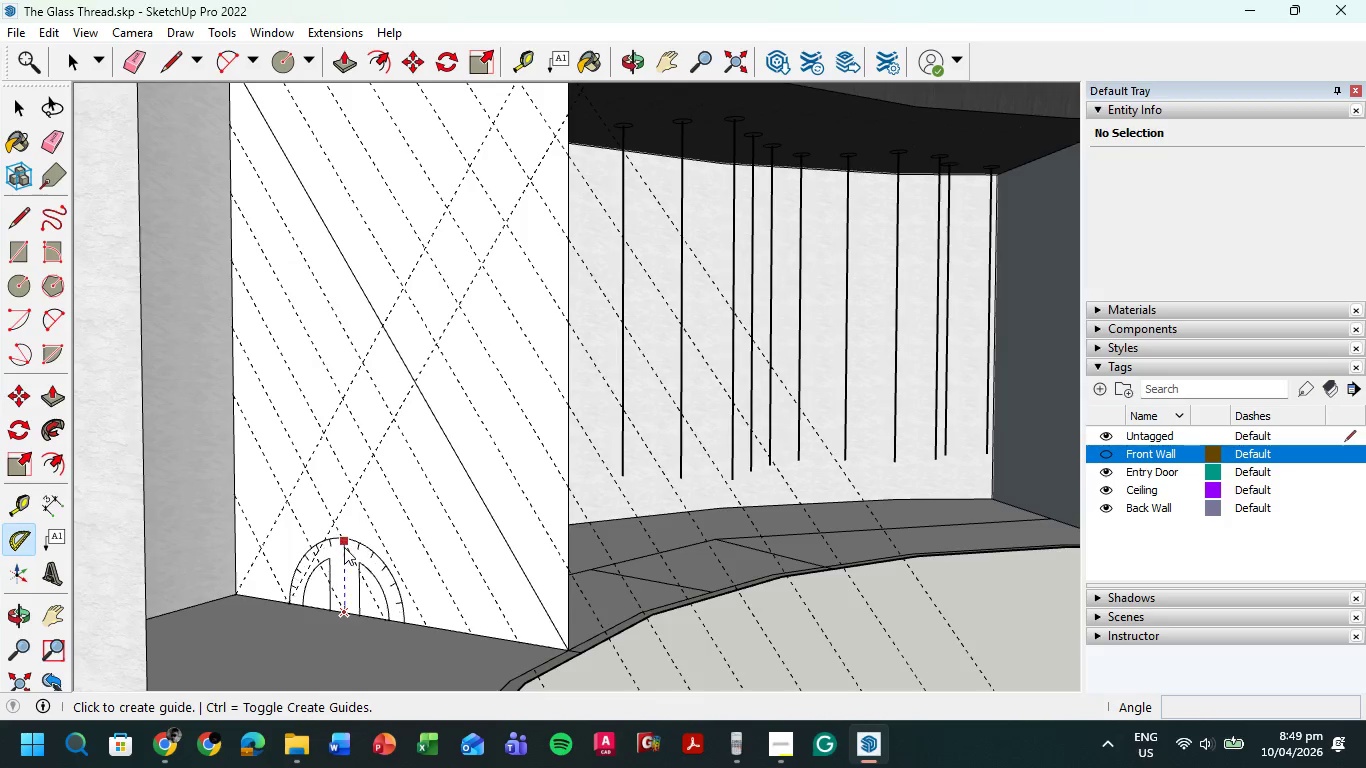 
left_click([344, 546])
 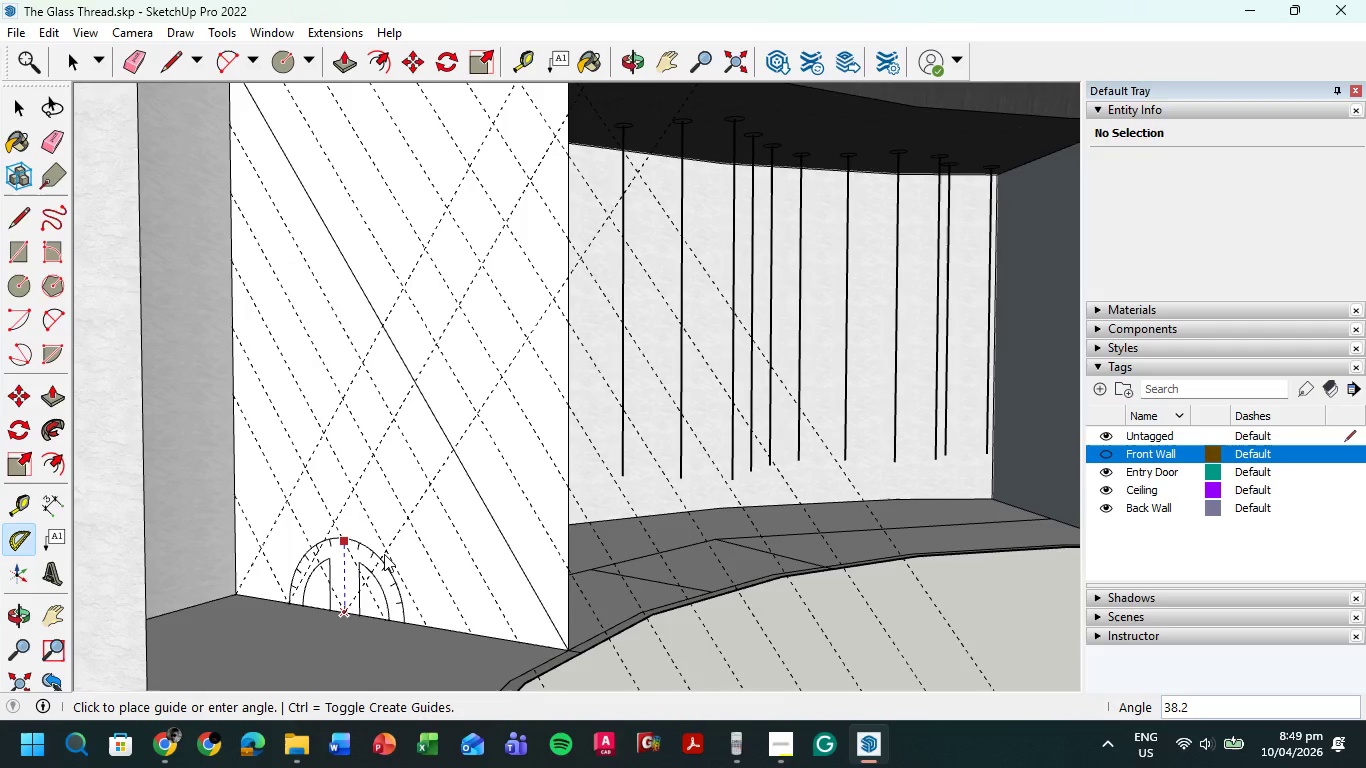 
key(Numpad3)
 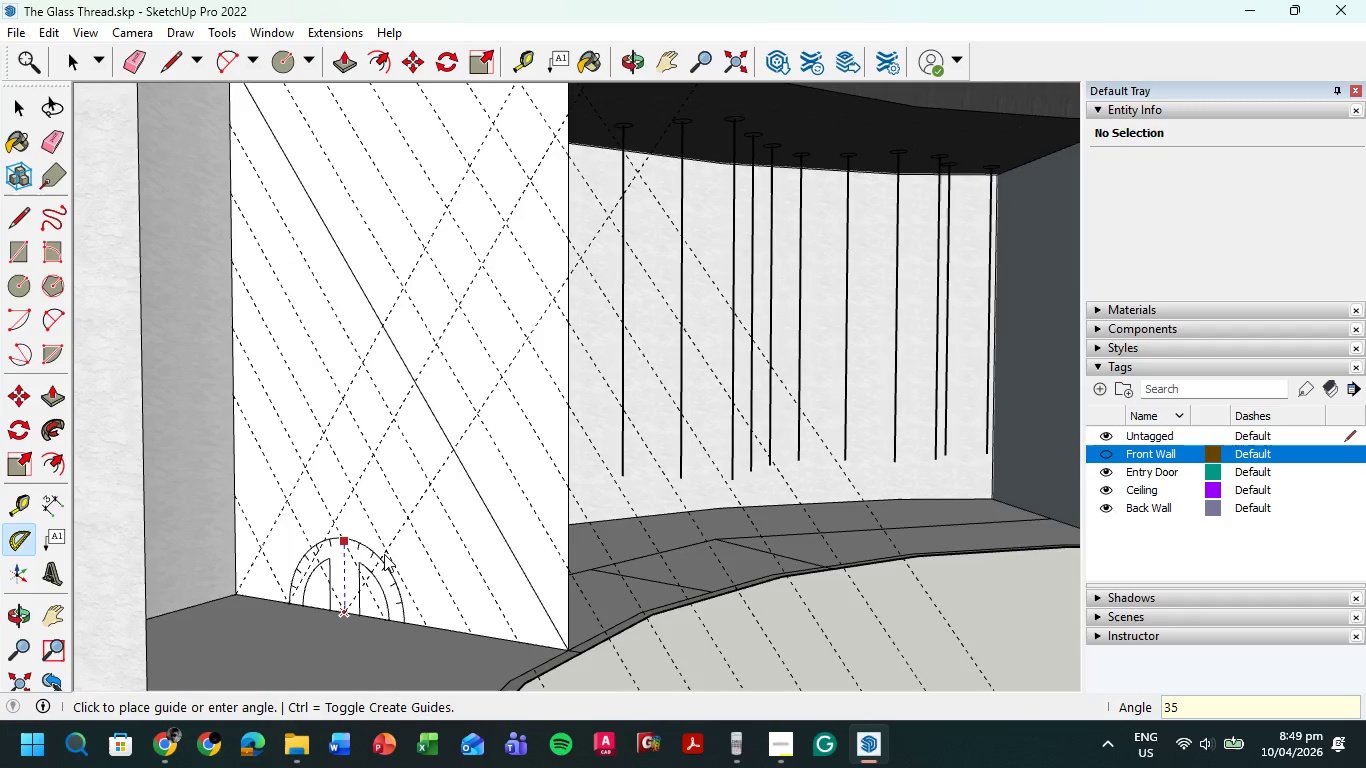 
key(Numpad5)
 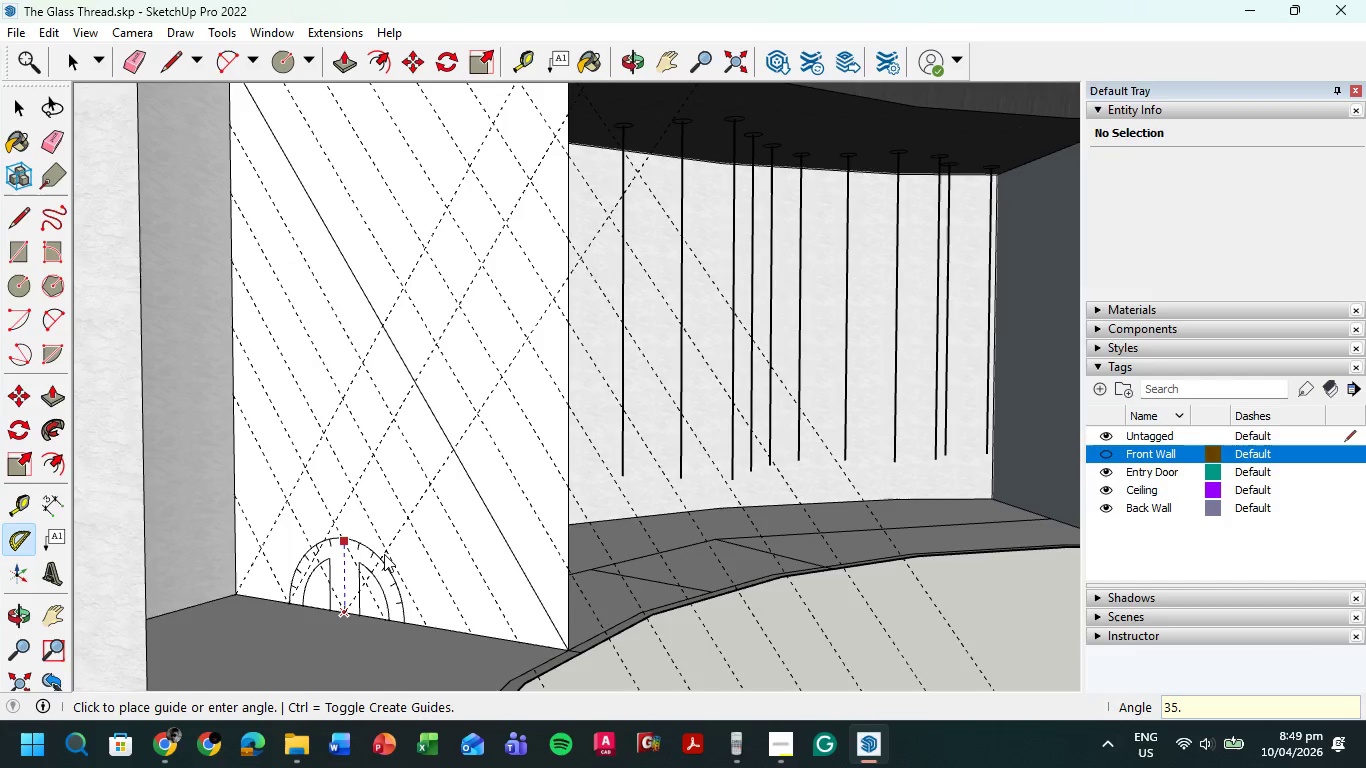 
key(NumpadDecimal)
 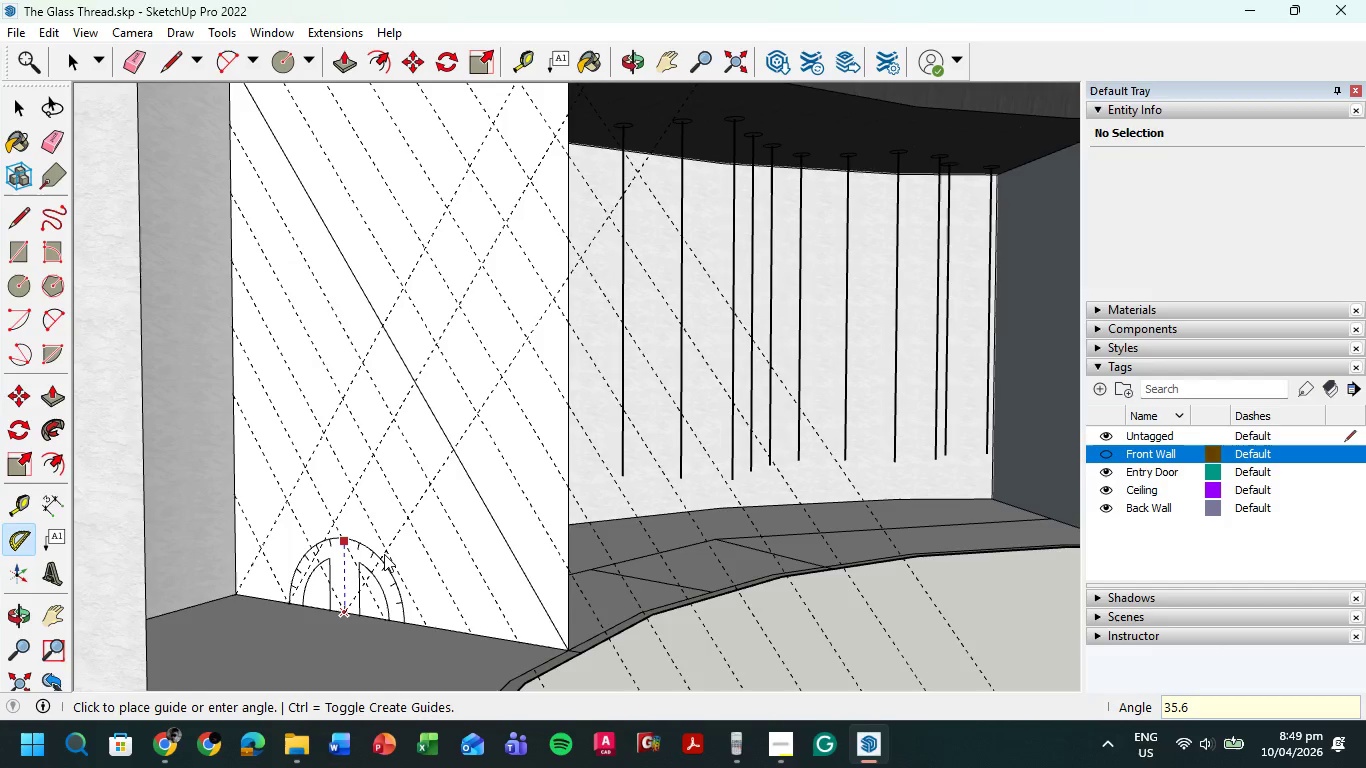 
key(Numpad6)
 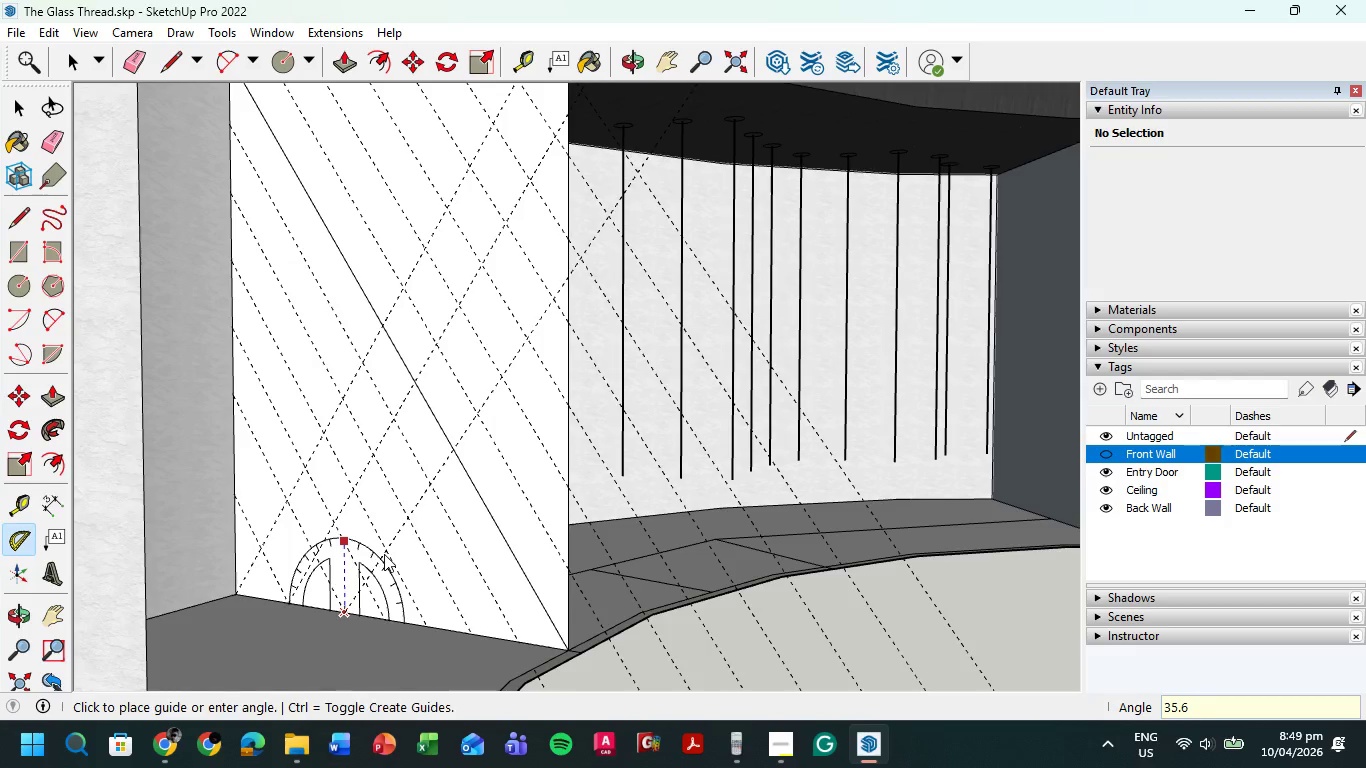 
key(NumpadEnter)
 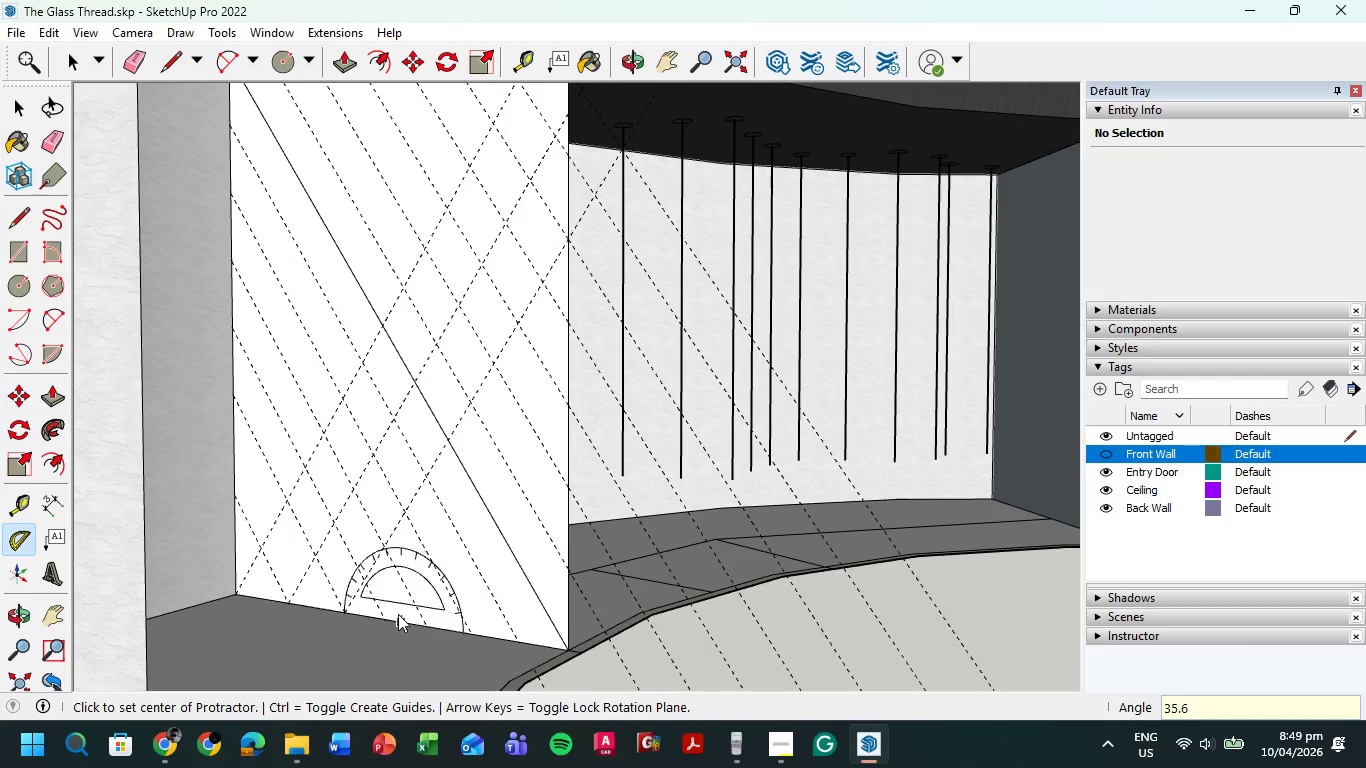 
left_click([383, 615])
 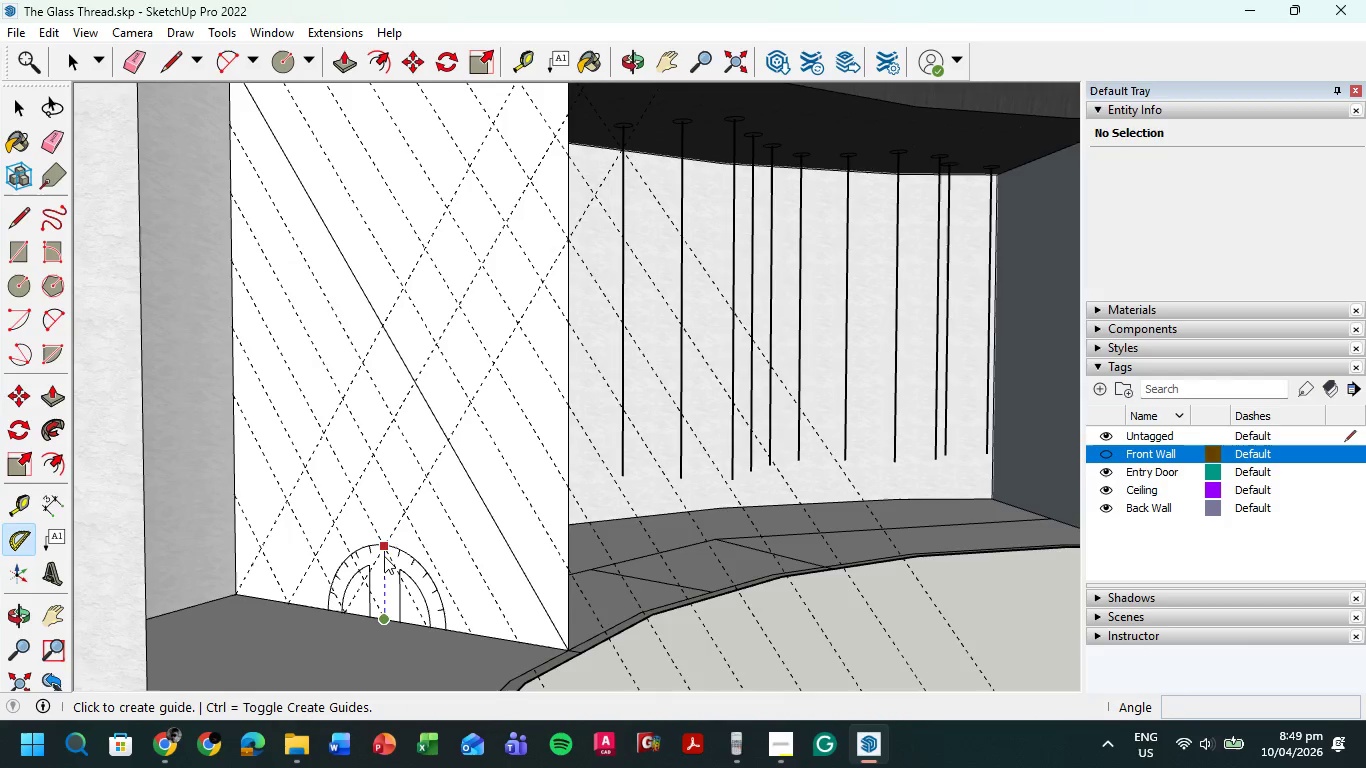 
left_click([383, 546])
 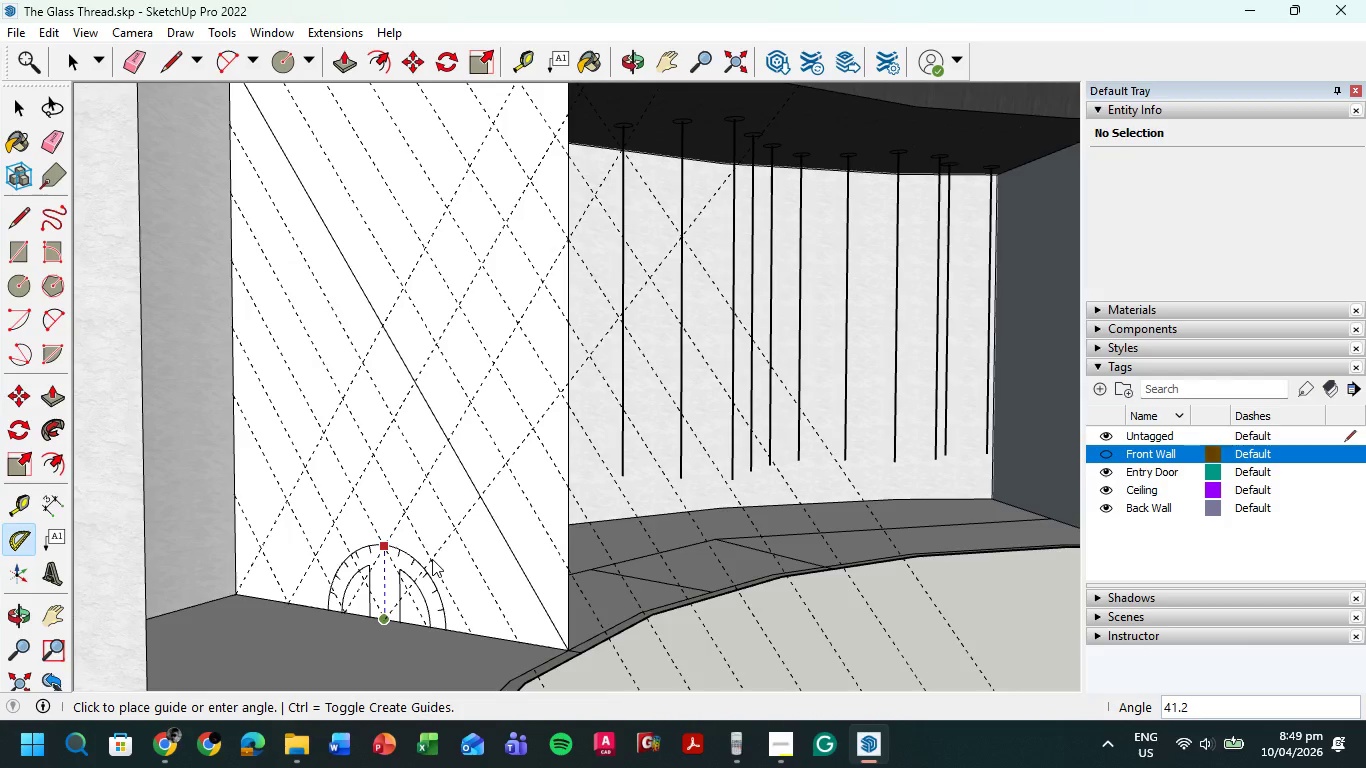 
key(Numpad3)
 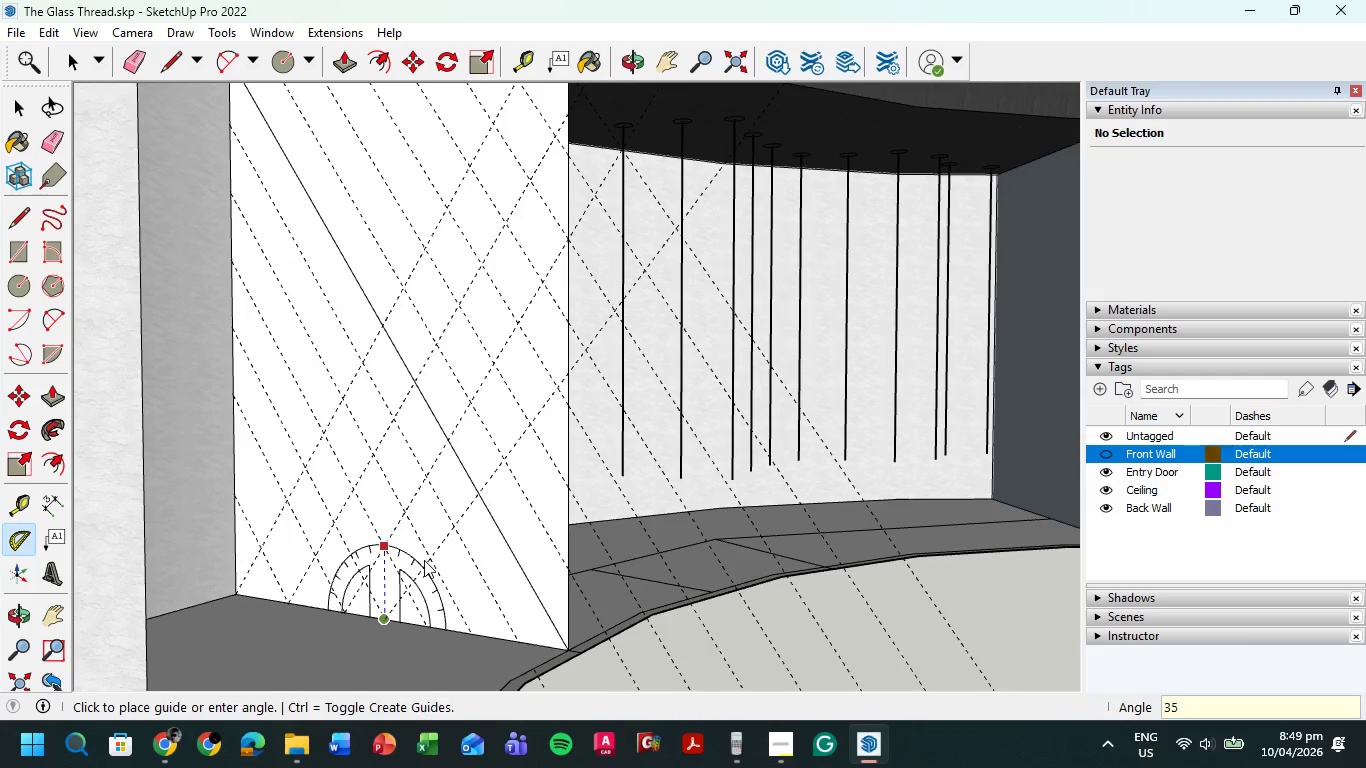 
key(Numpad5)
 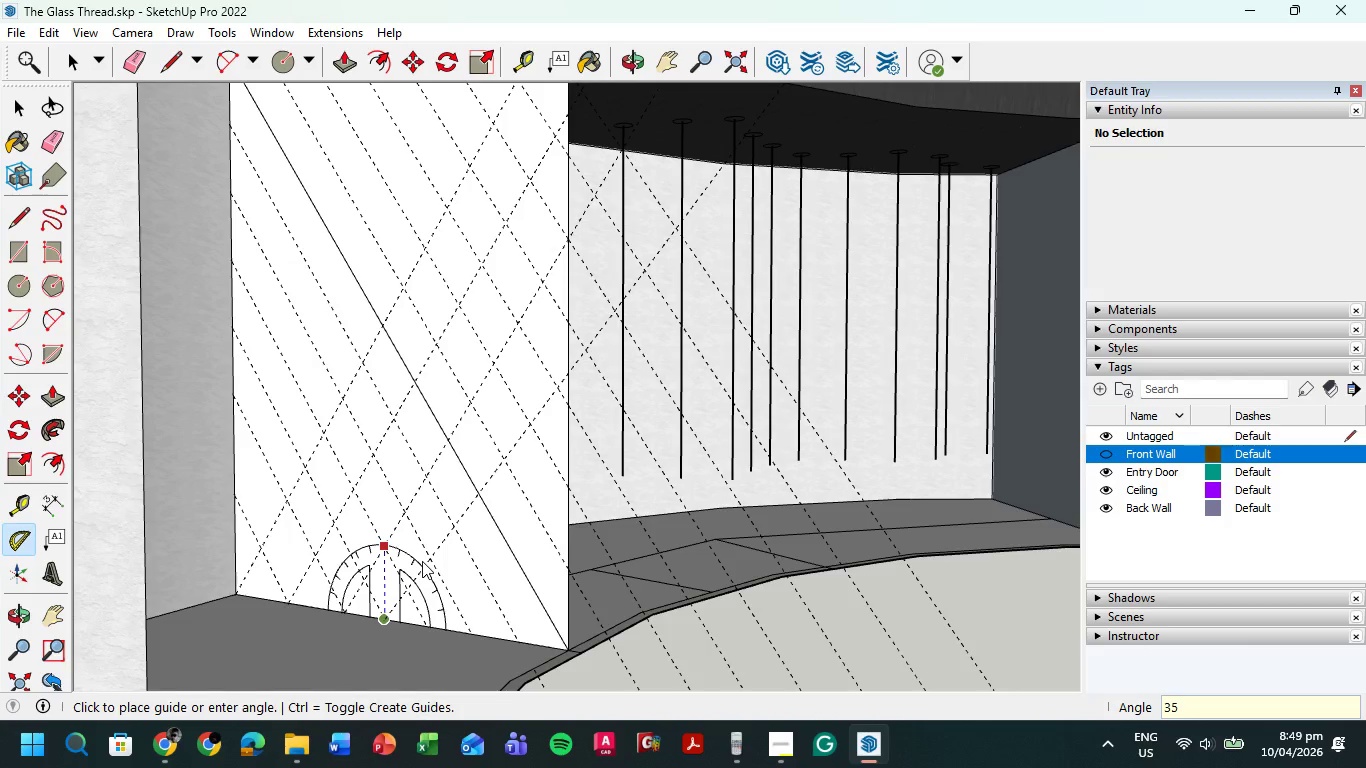 
key(Numpad6)
 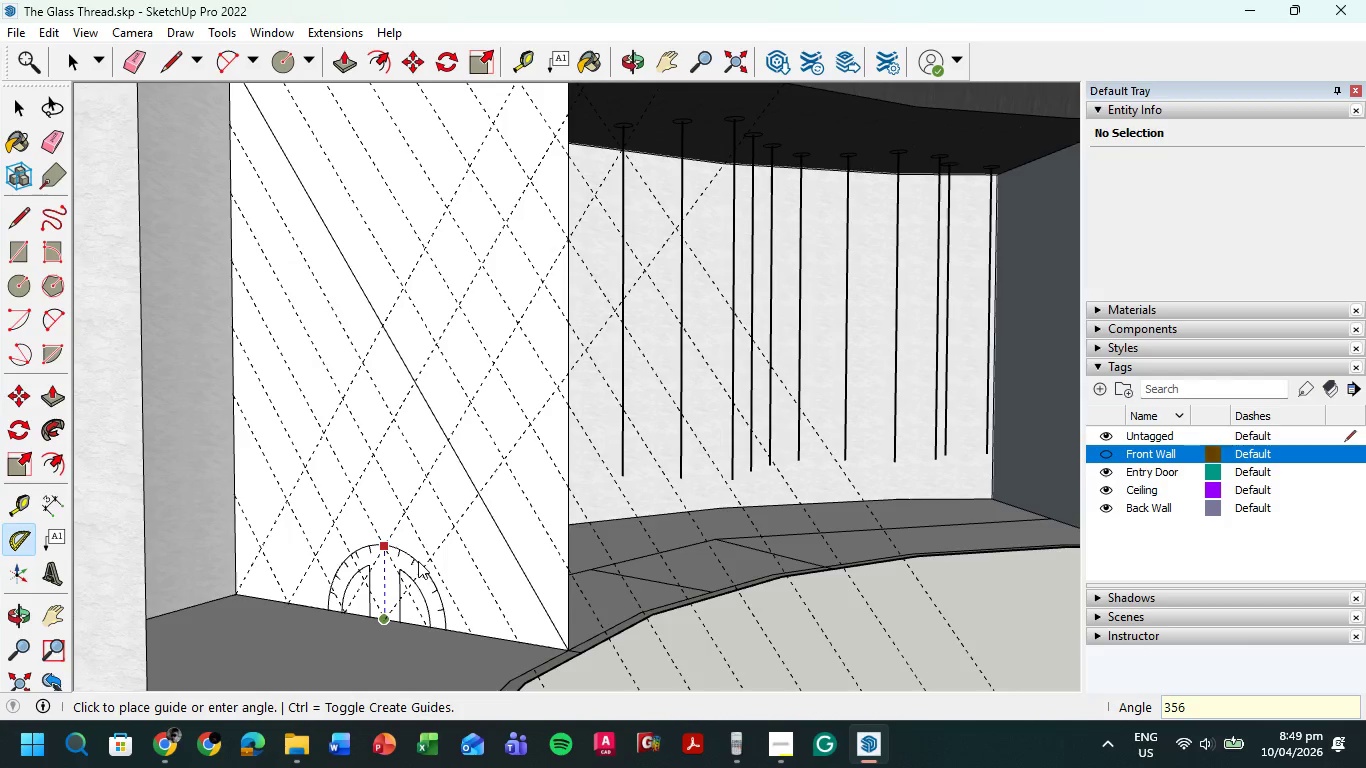 
key(Backspace)
 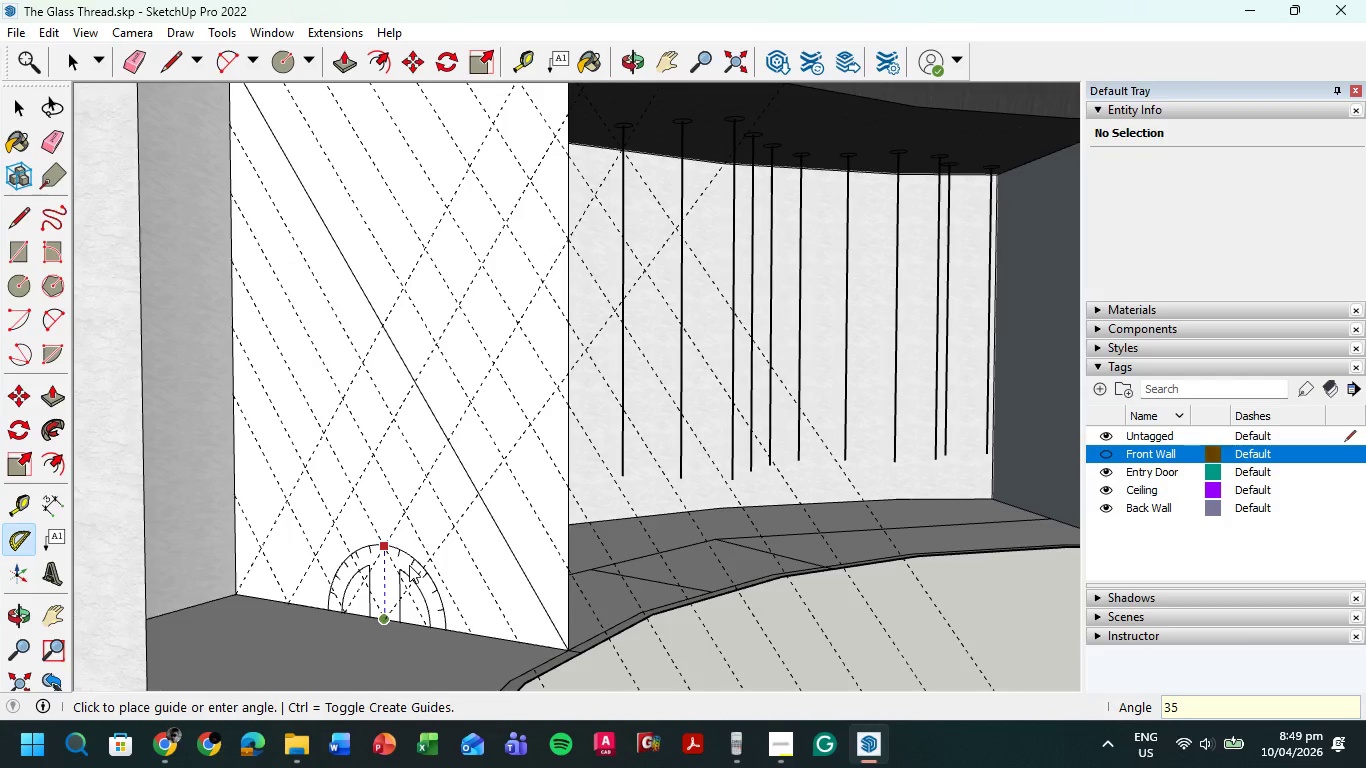 
key(NumpadDecimal)
 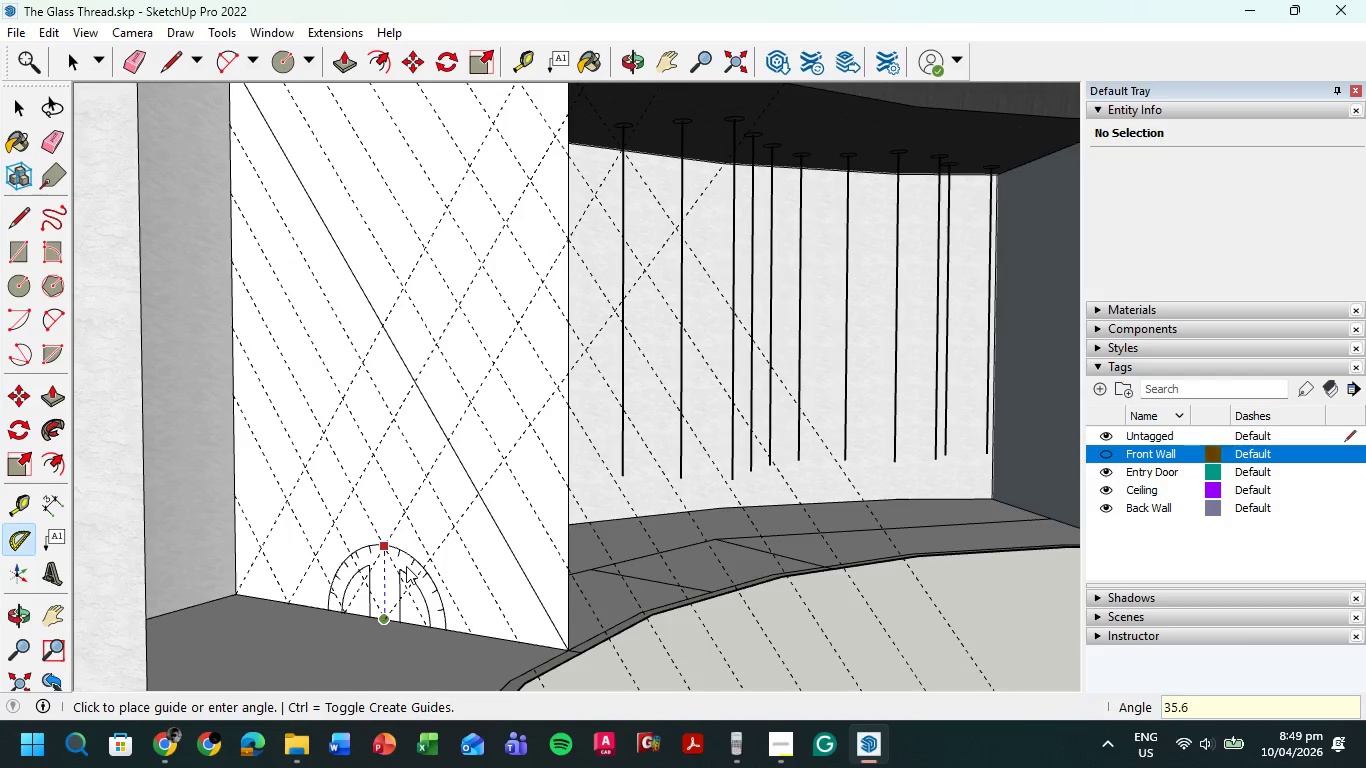 
key(Numpad6)
 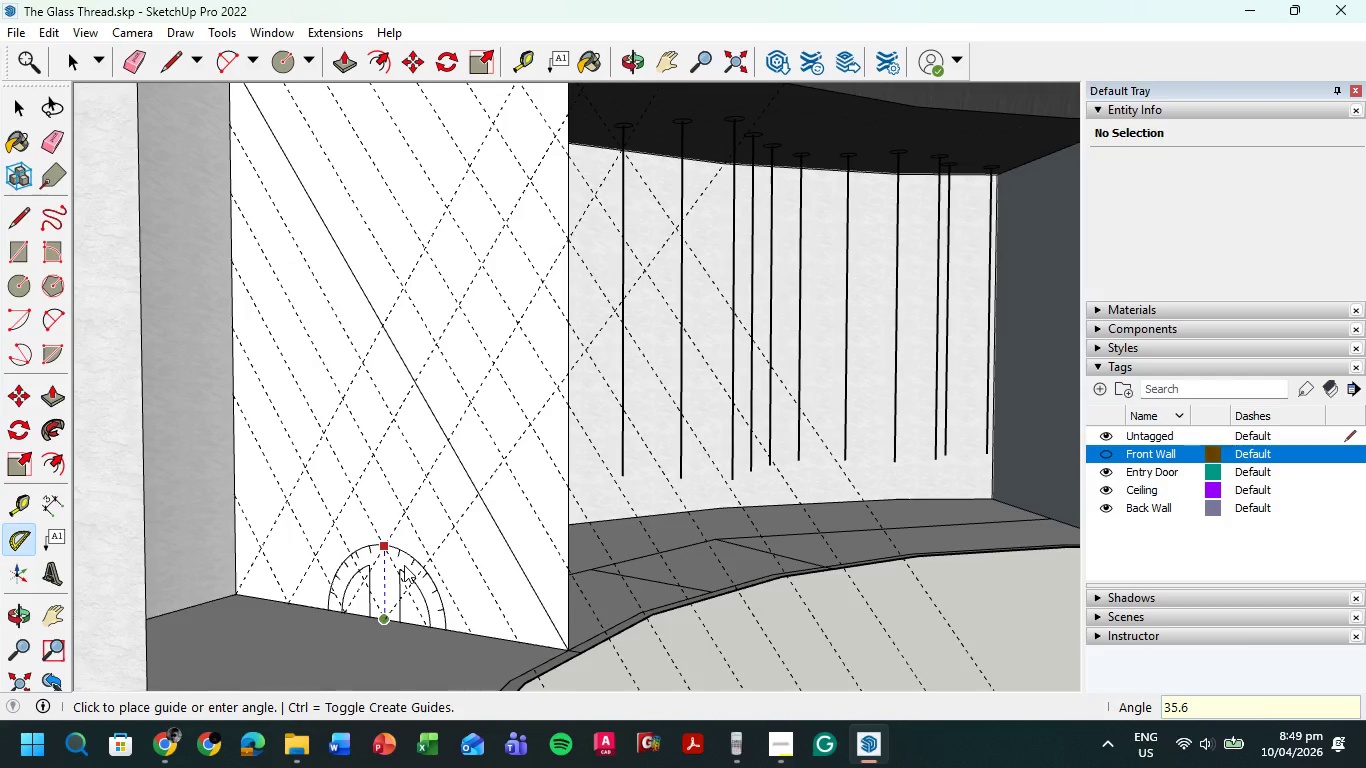 
key(NumpadEnter)
 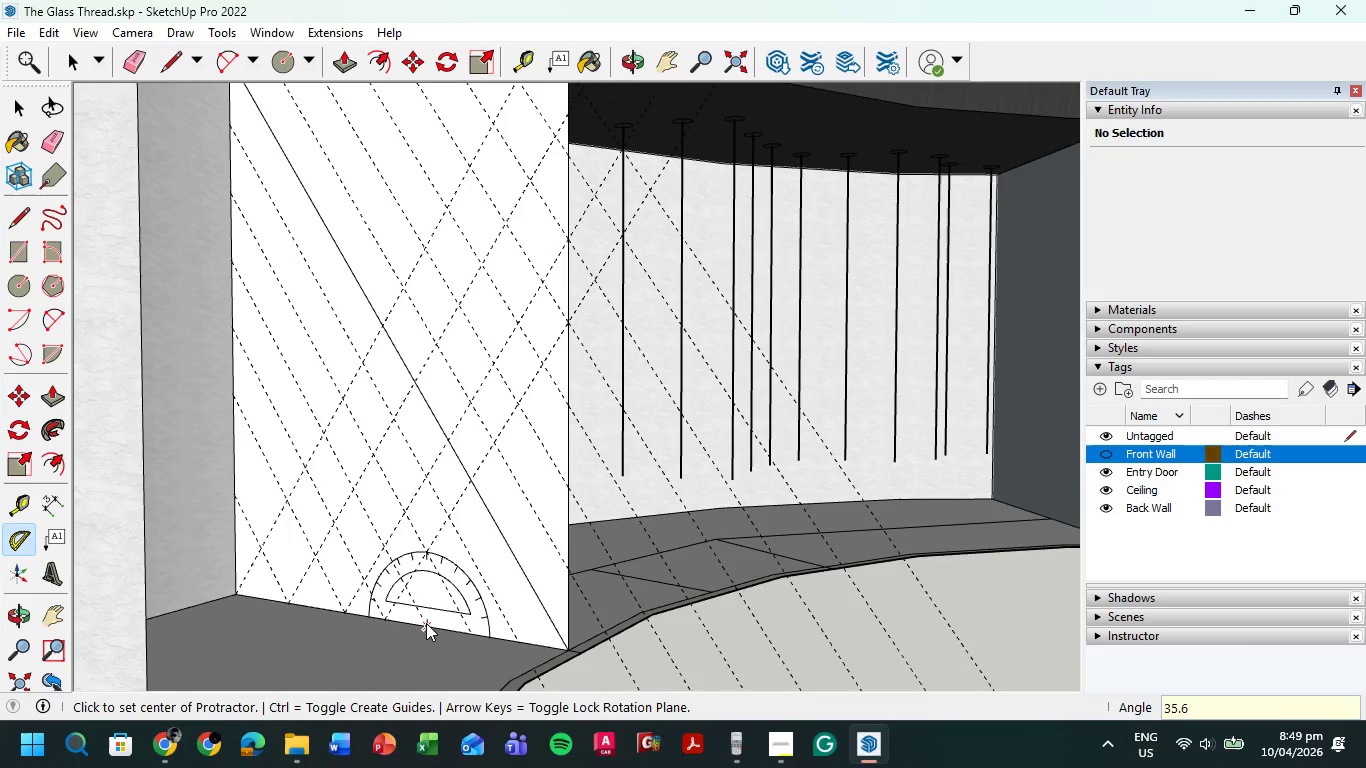 
left_click([425, 623])
 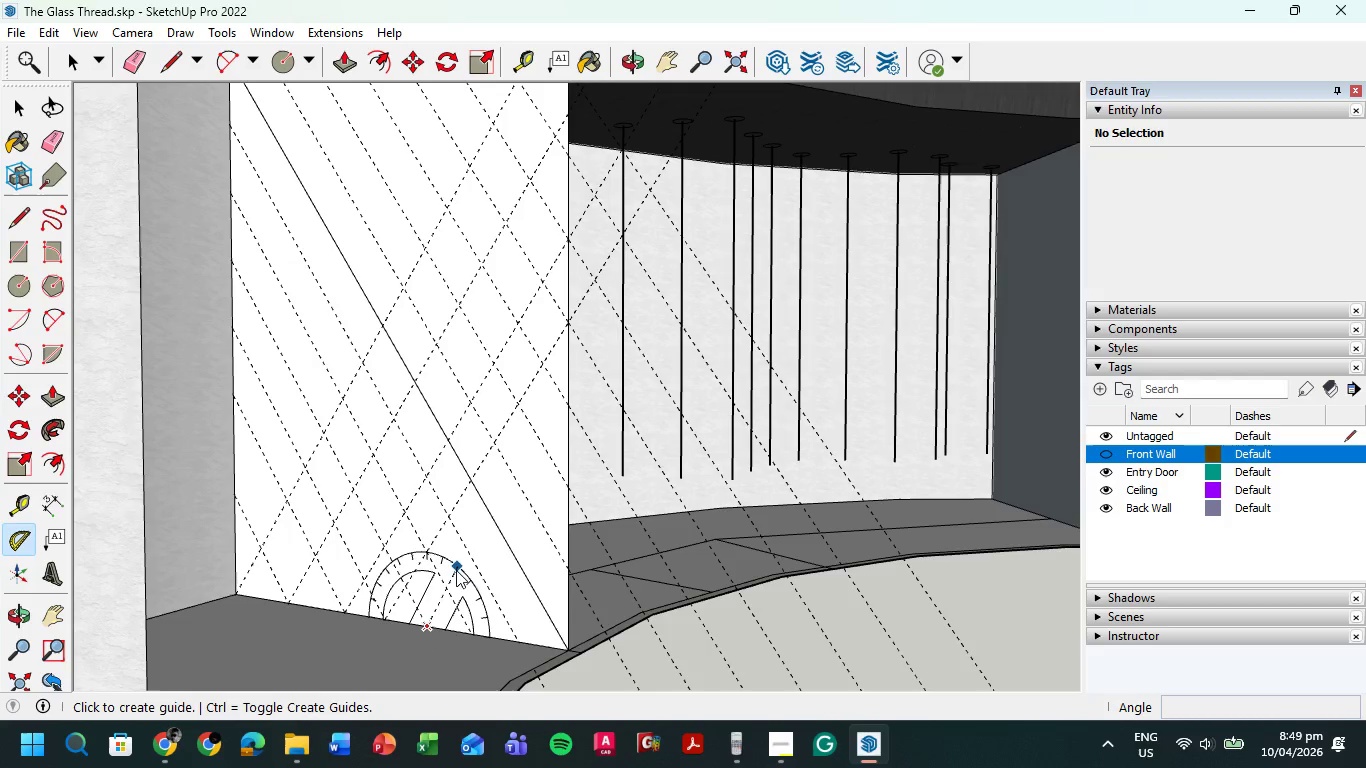 
left_click([430, 553])
 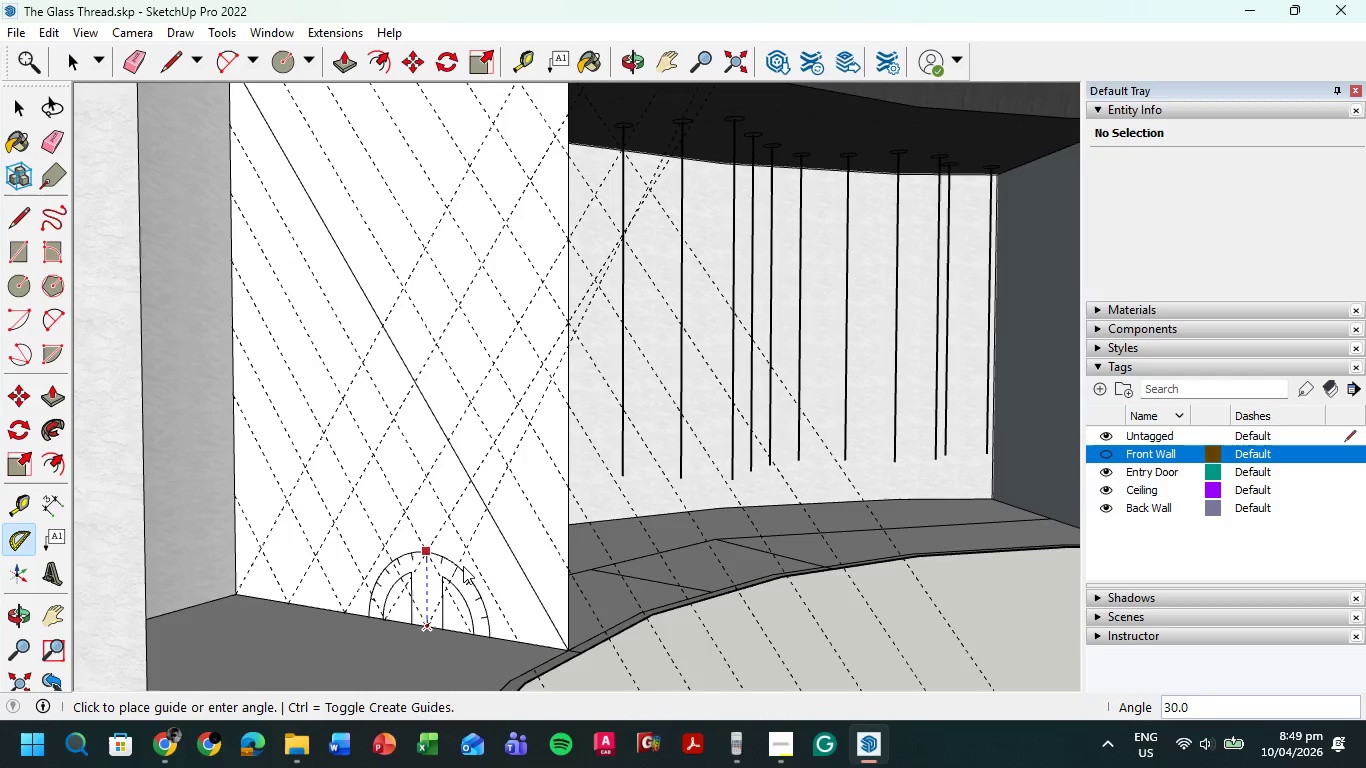 
key(Numpad3)
 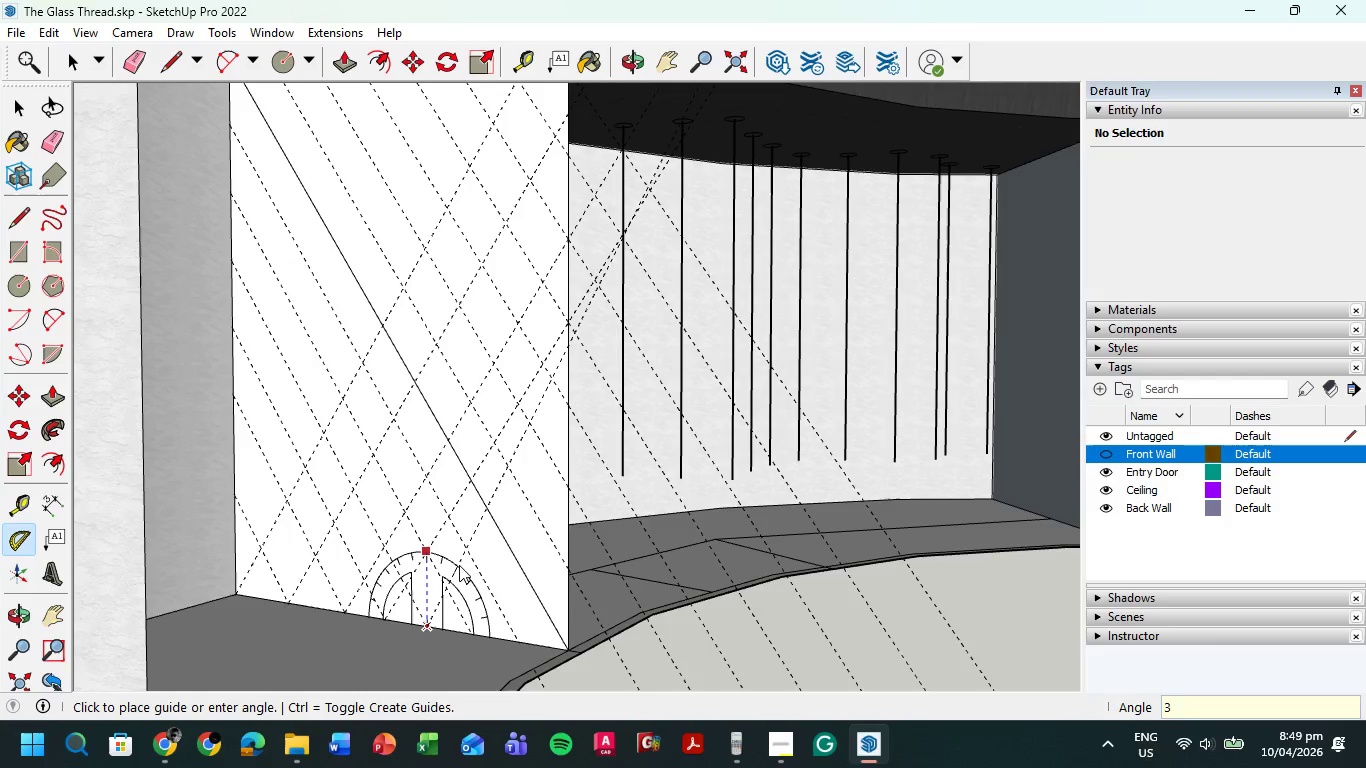 
key(Numpad5)
 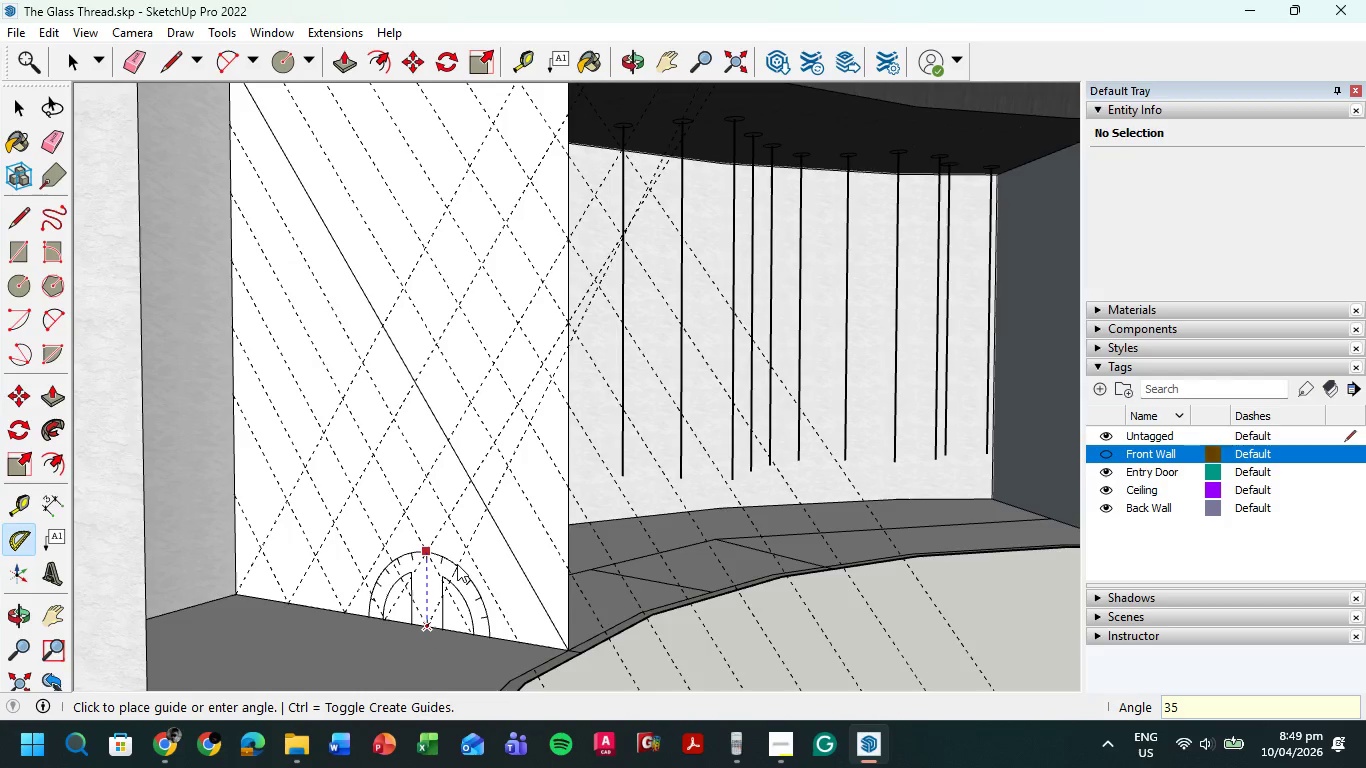 
key(NumpadDecimal)
 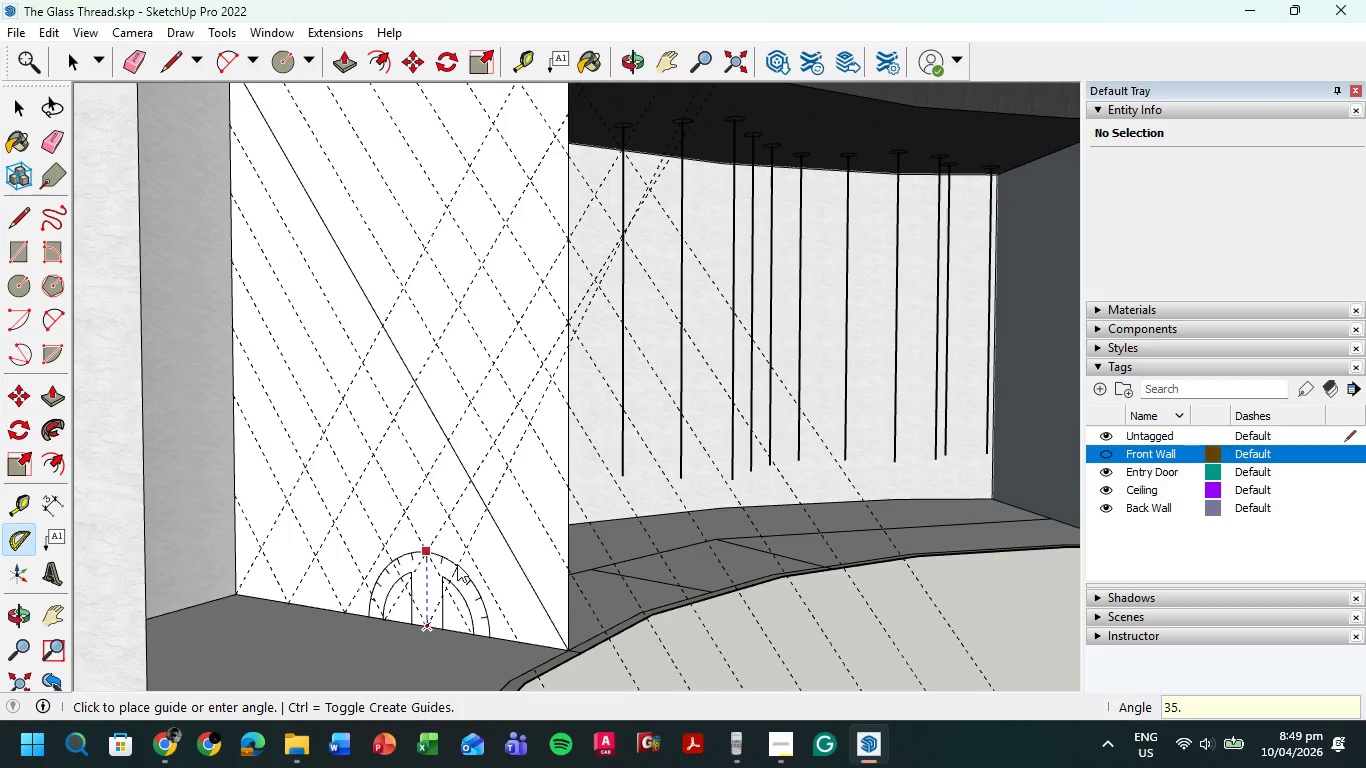 
key(Numpad6)
 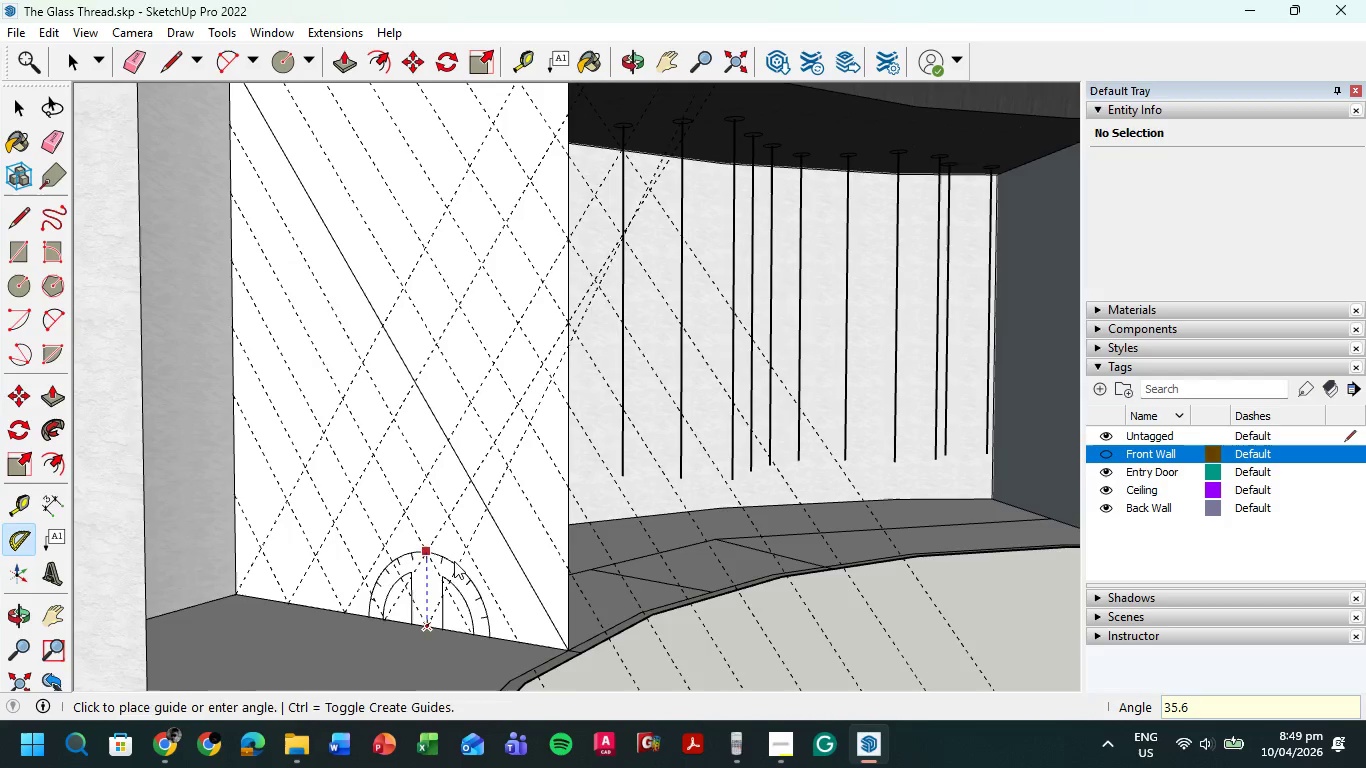 
key(NumpadEnter)
 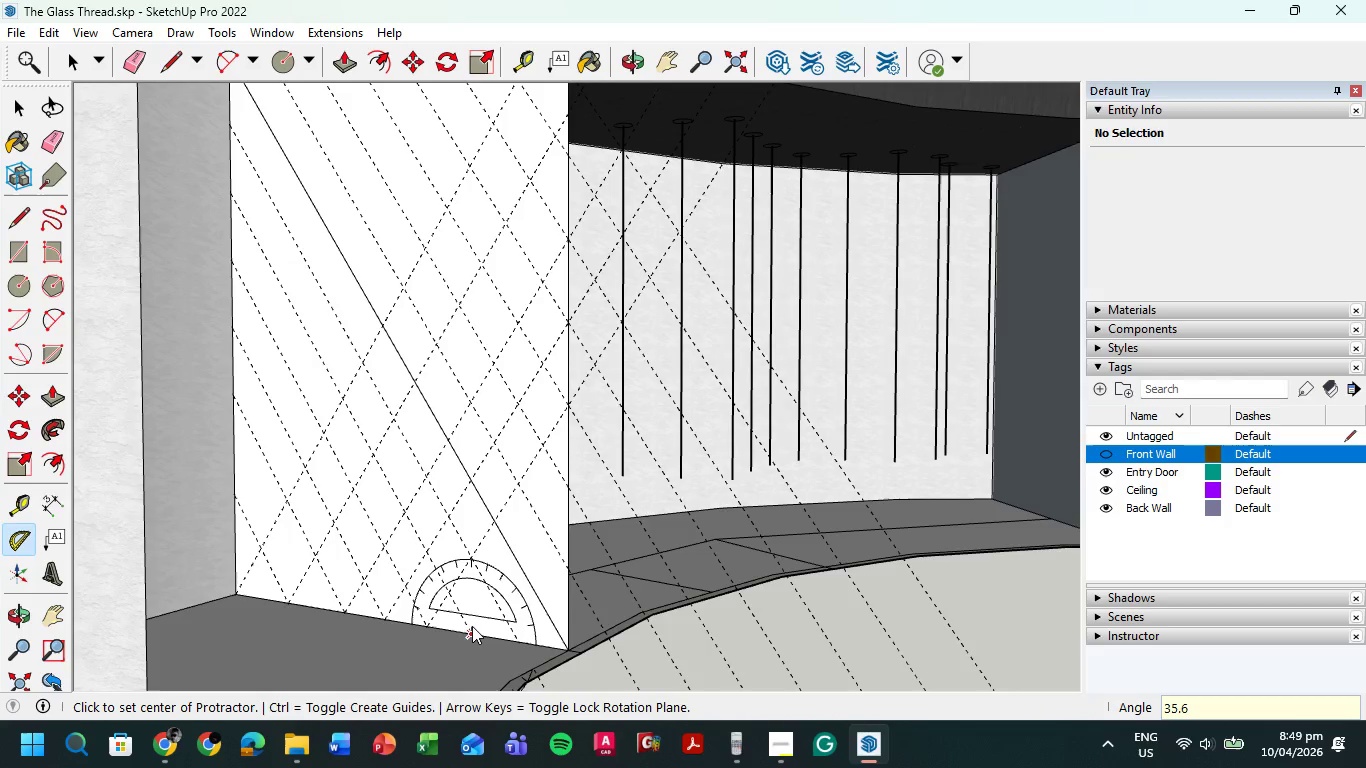 
left_click([471, 628])
 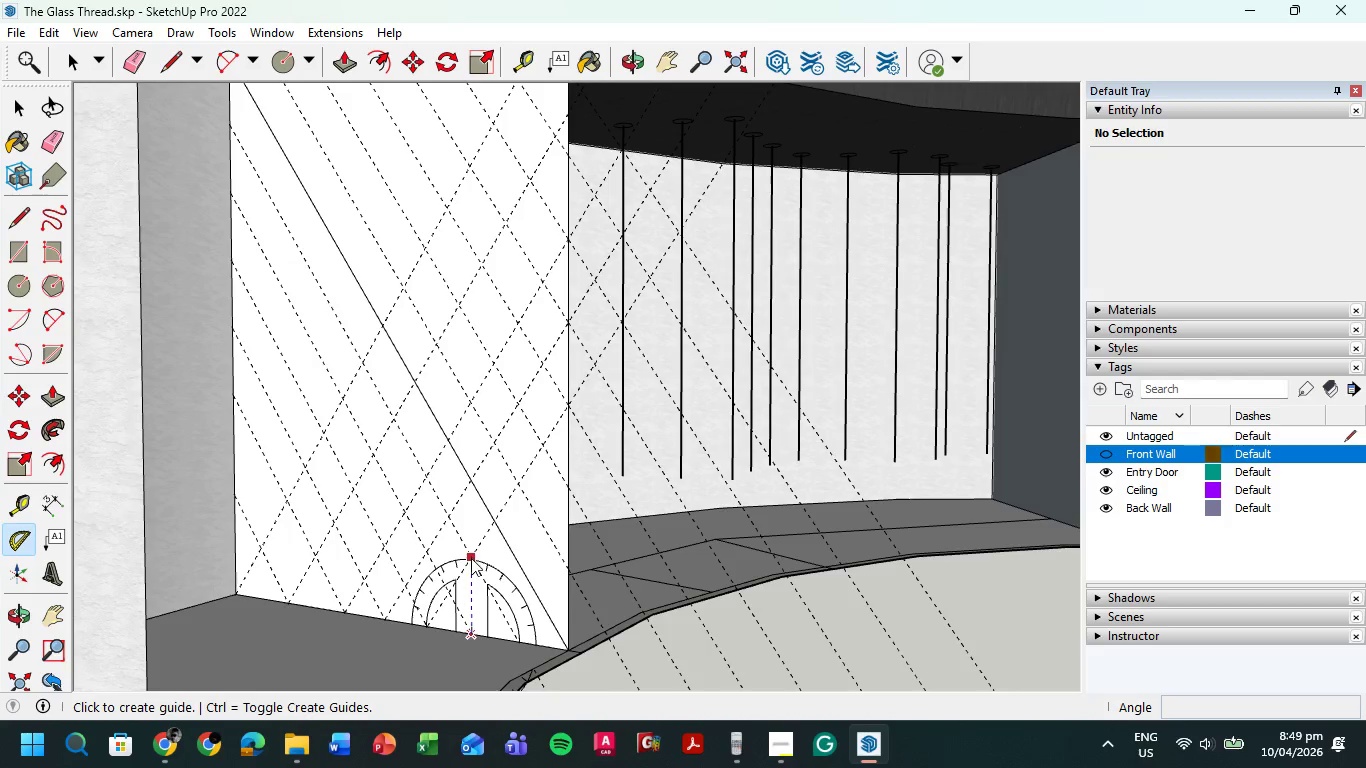 
left_click([471, 558])
 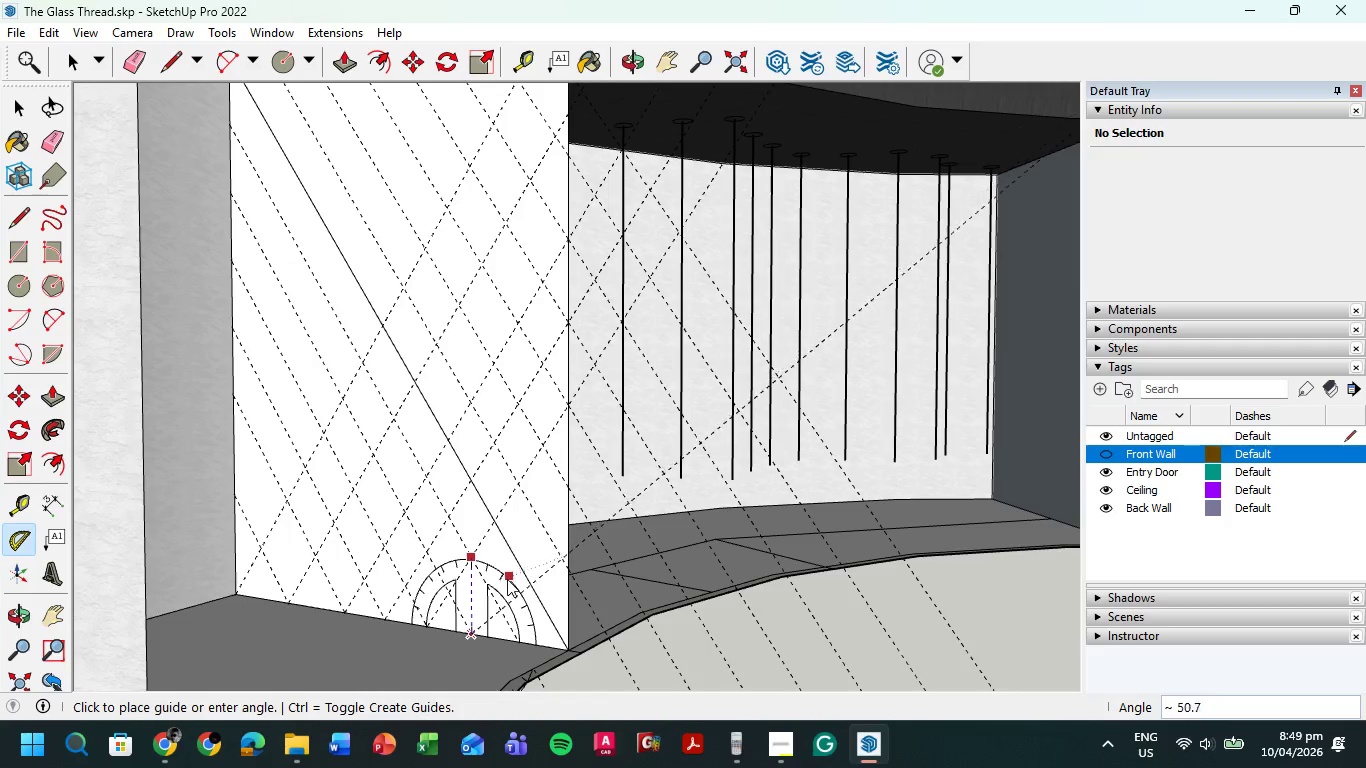 
key(Numpad3)
 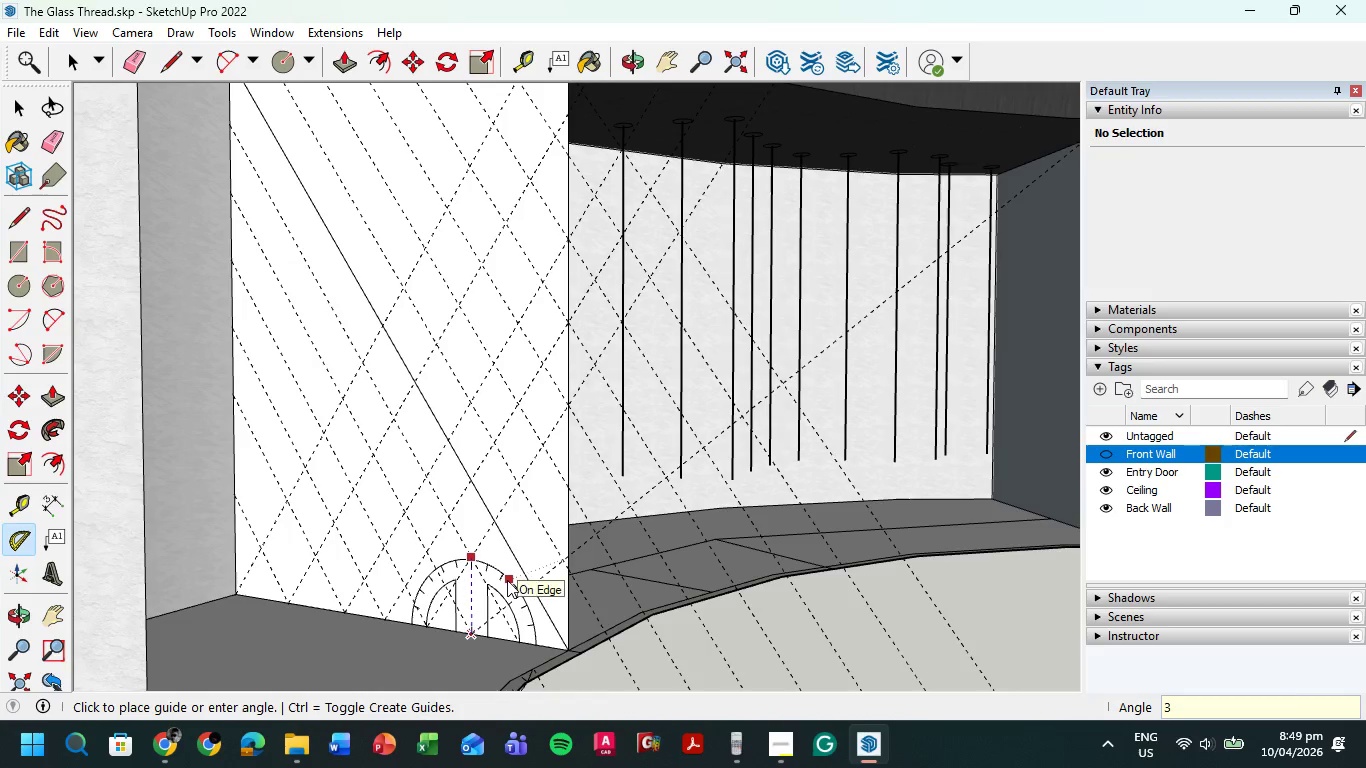 
key(Numpad5)
 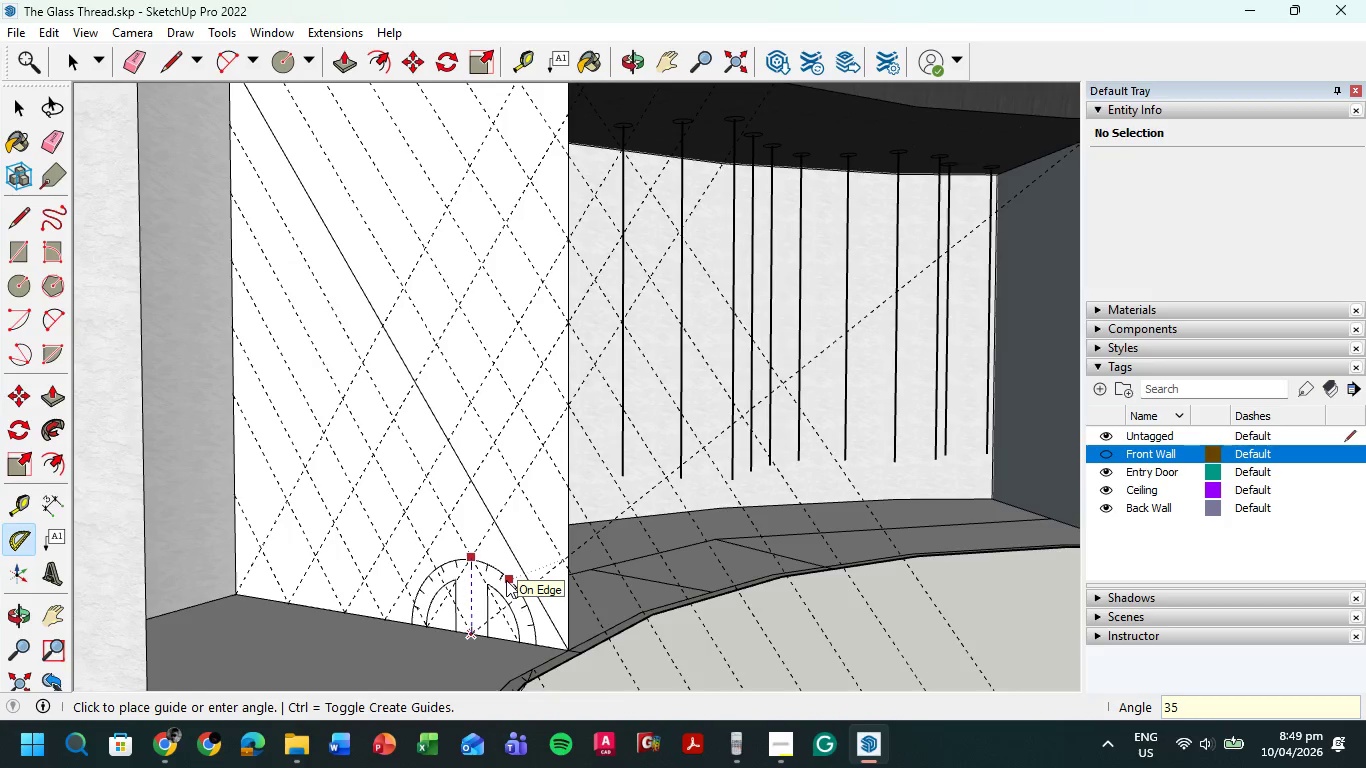 
key(NumpadDecimal)
 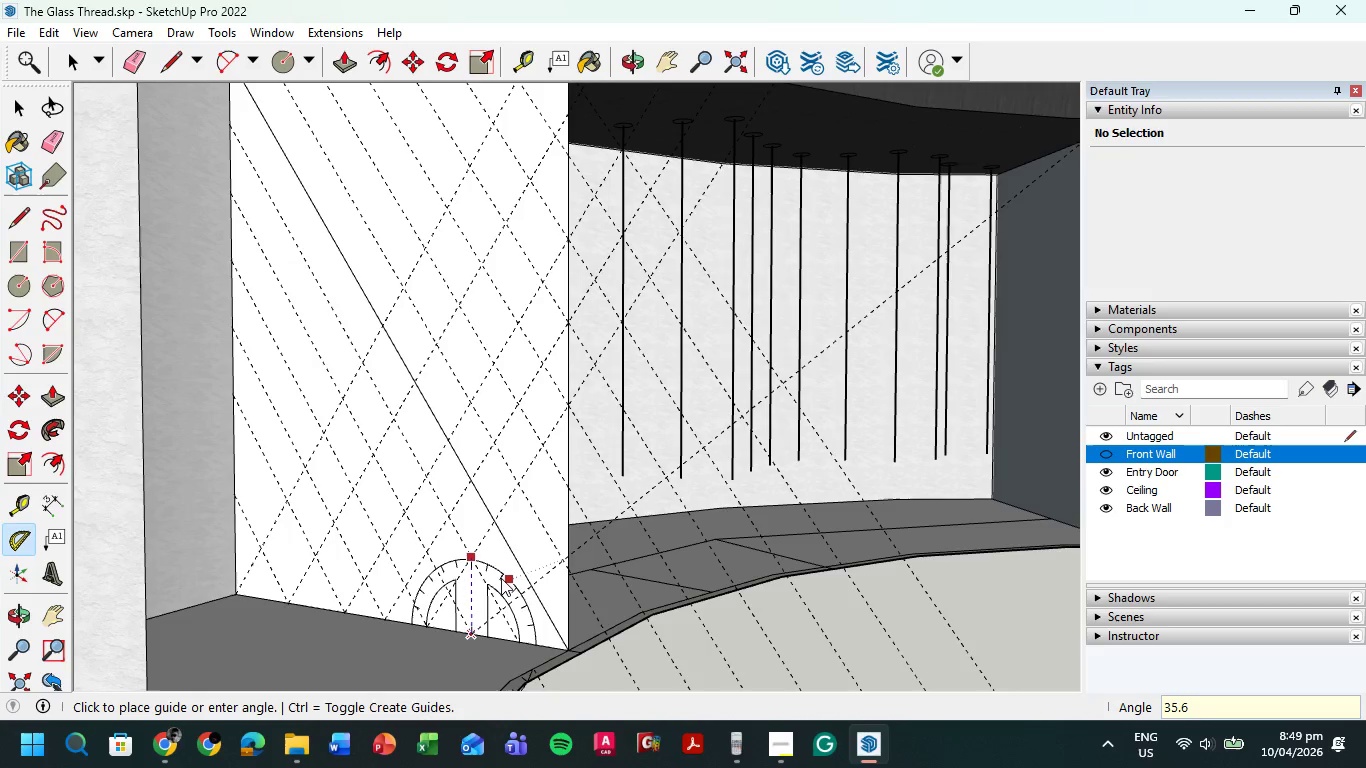 
key(Numpad6)
 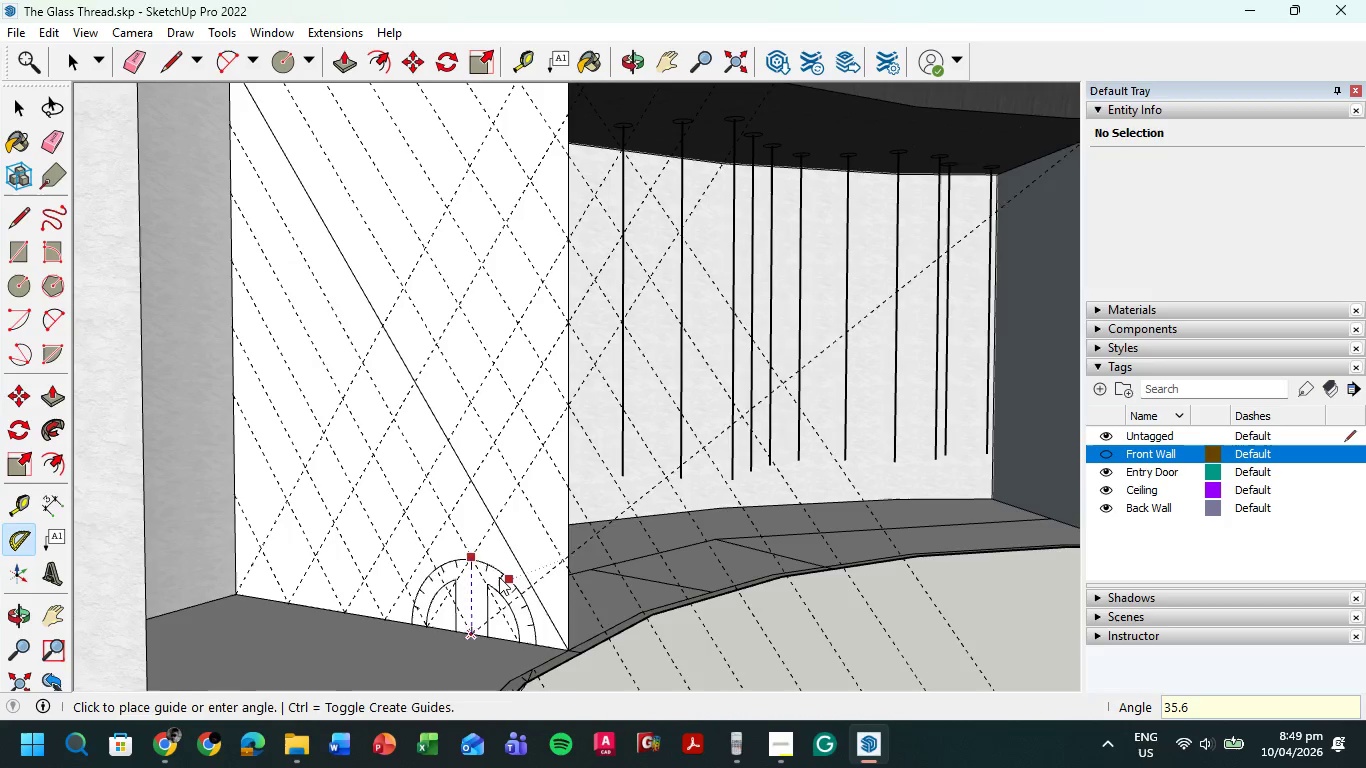 
key(NumpadEnter)
 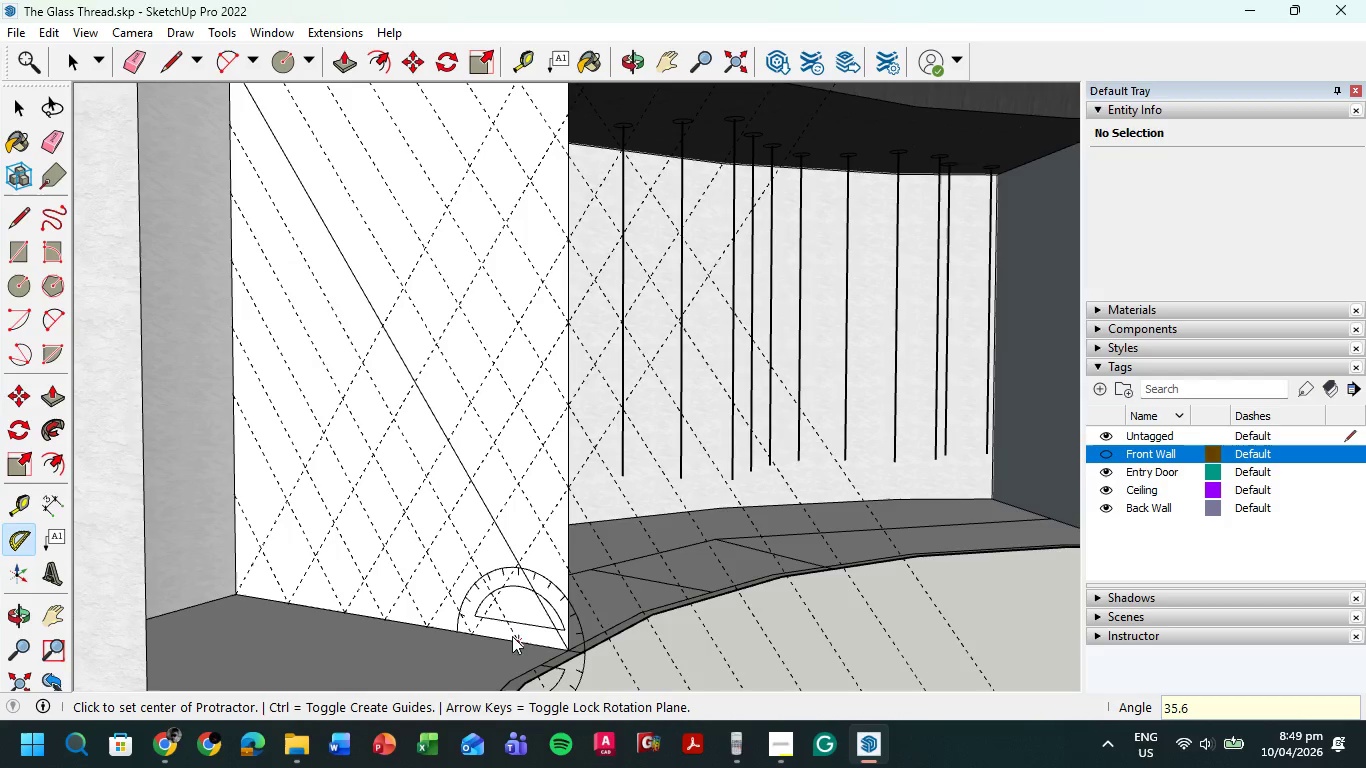 
left_click([519, 636])
 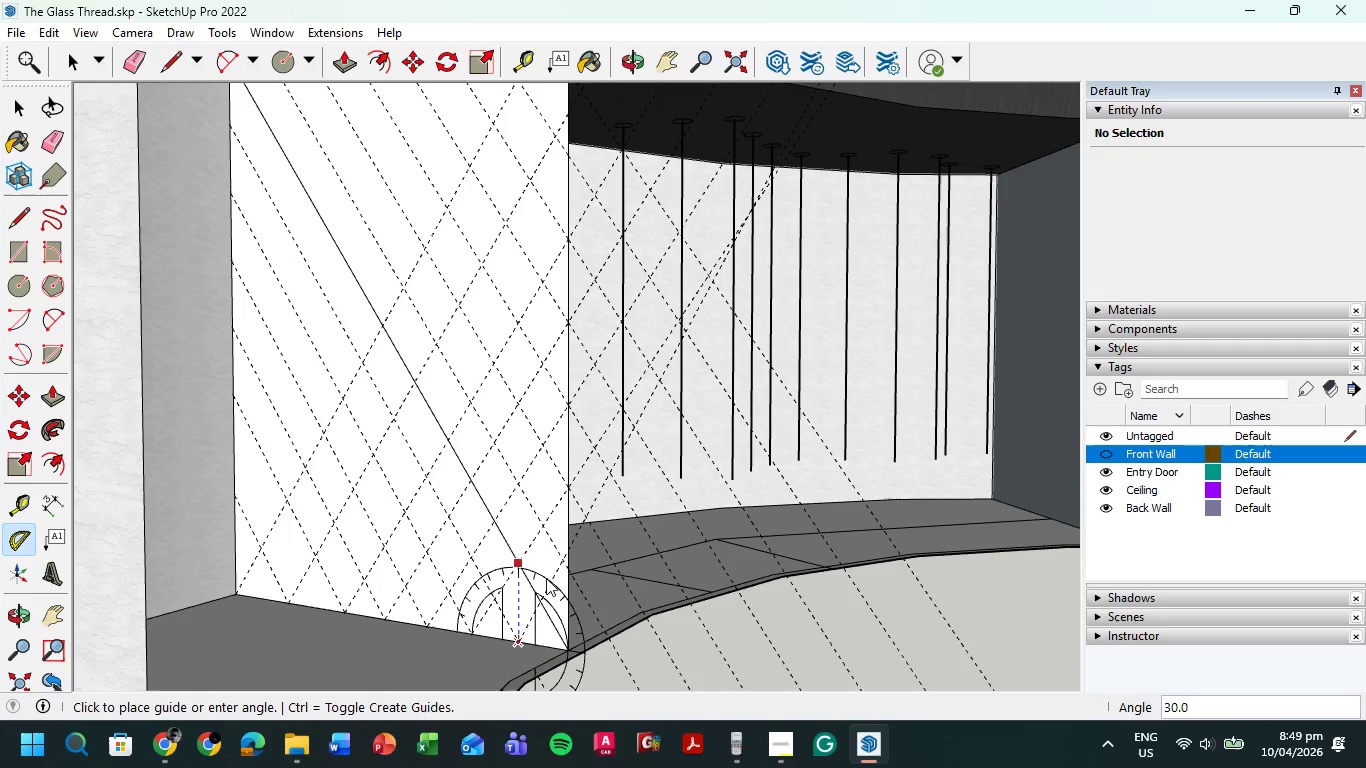 
key(Numpad3)
 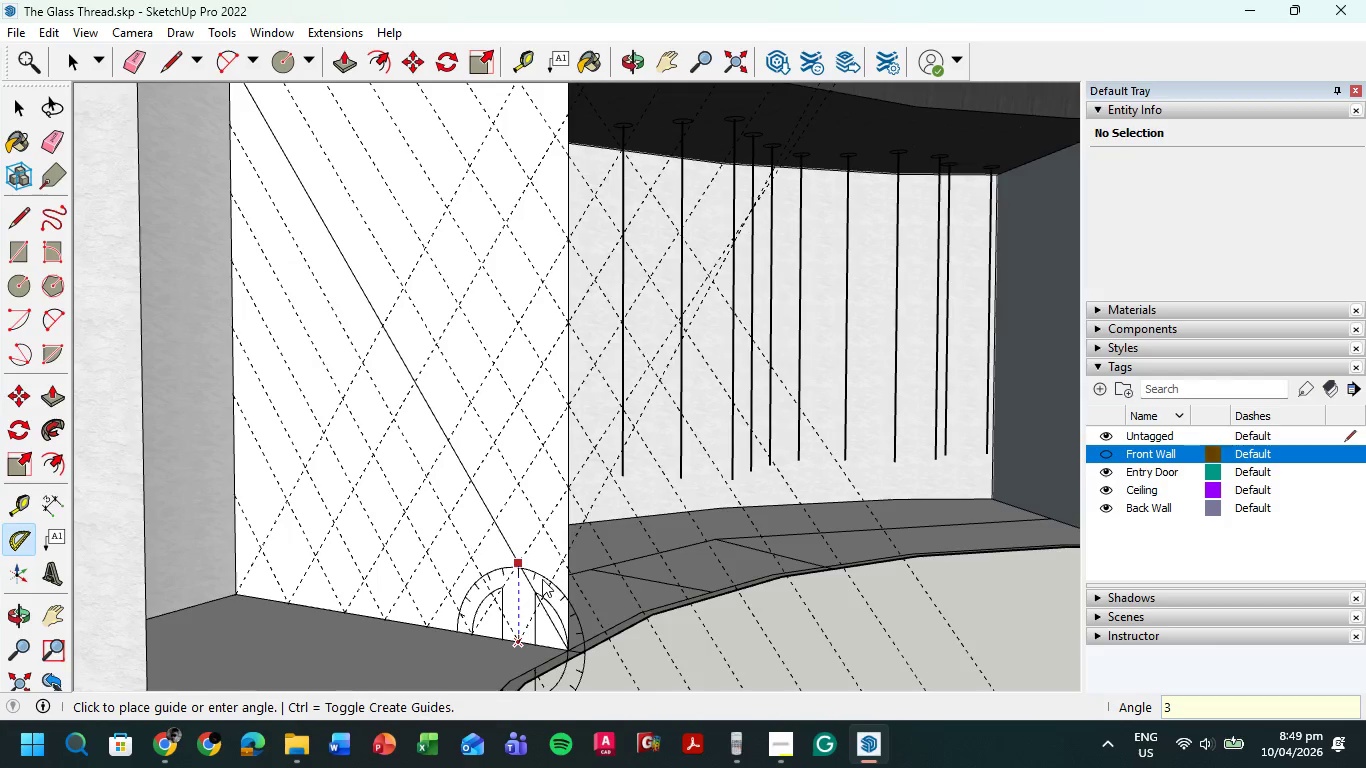 
key(Numpad5)
 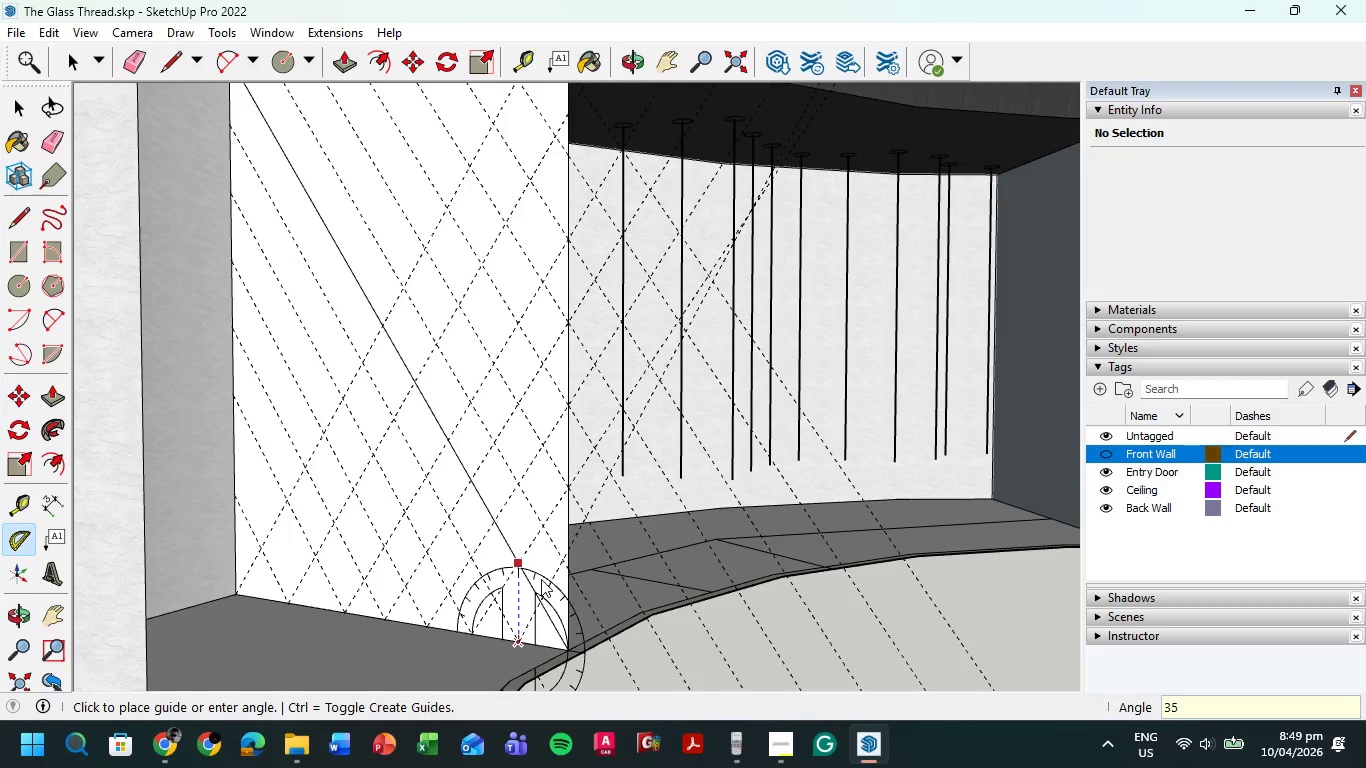 
key(NumpadDecimal)
 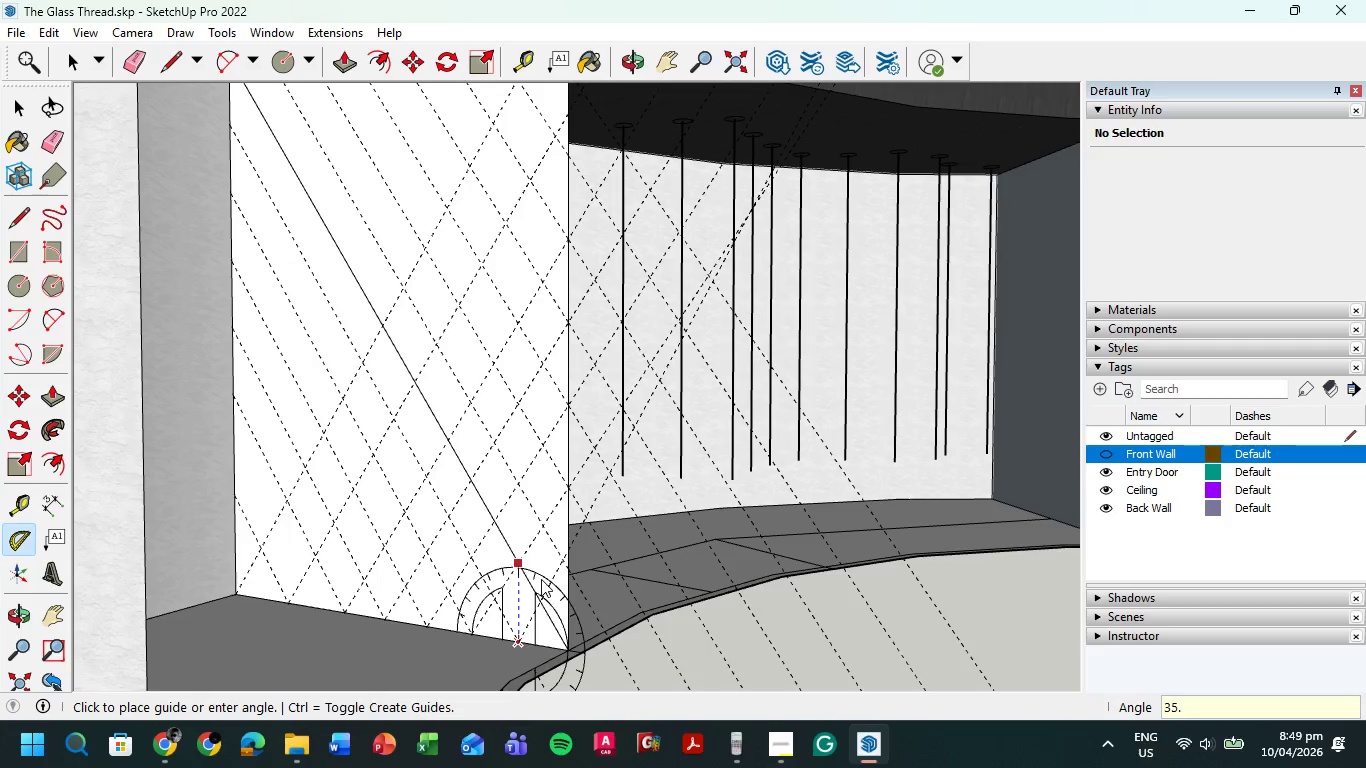 
key(Numpad6)
 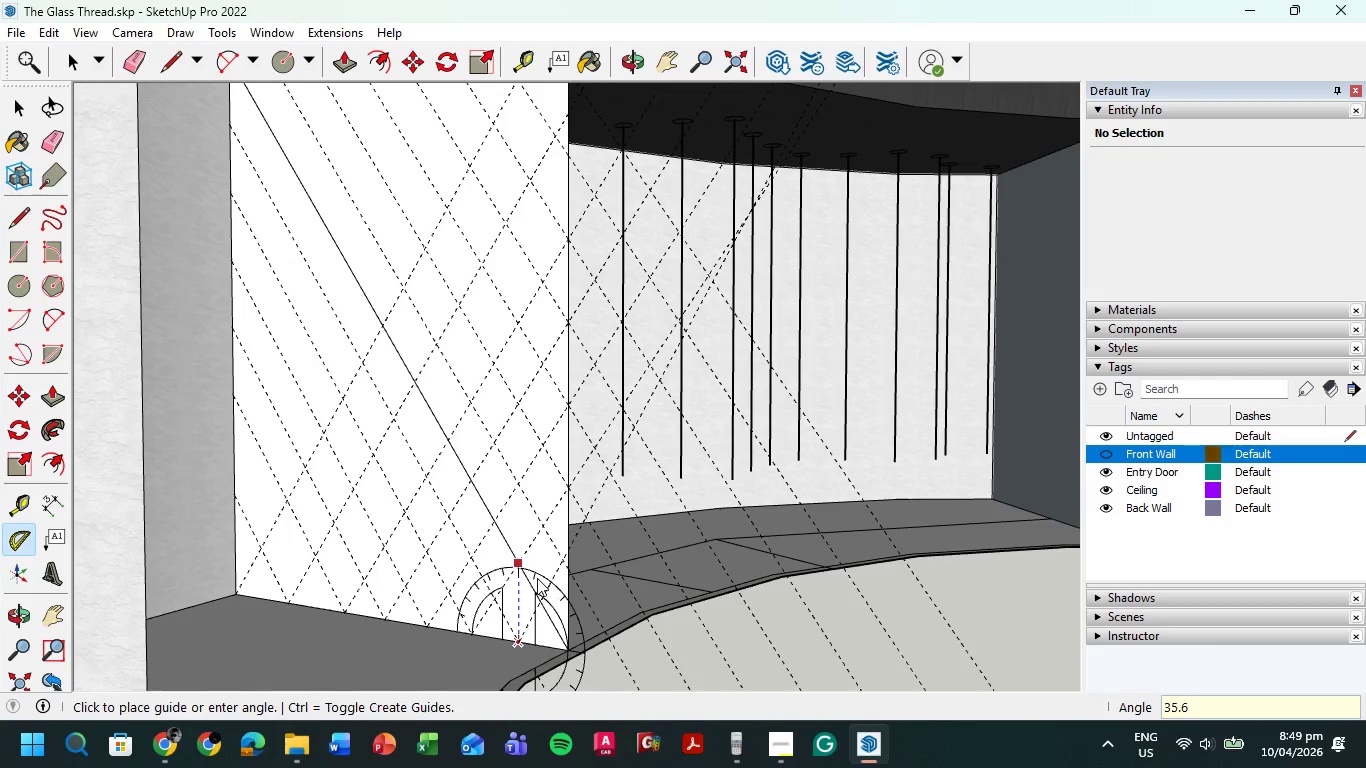 
key(NumpadEnter)
 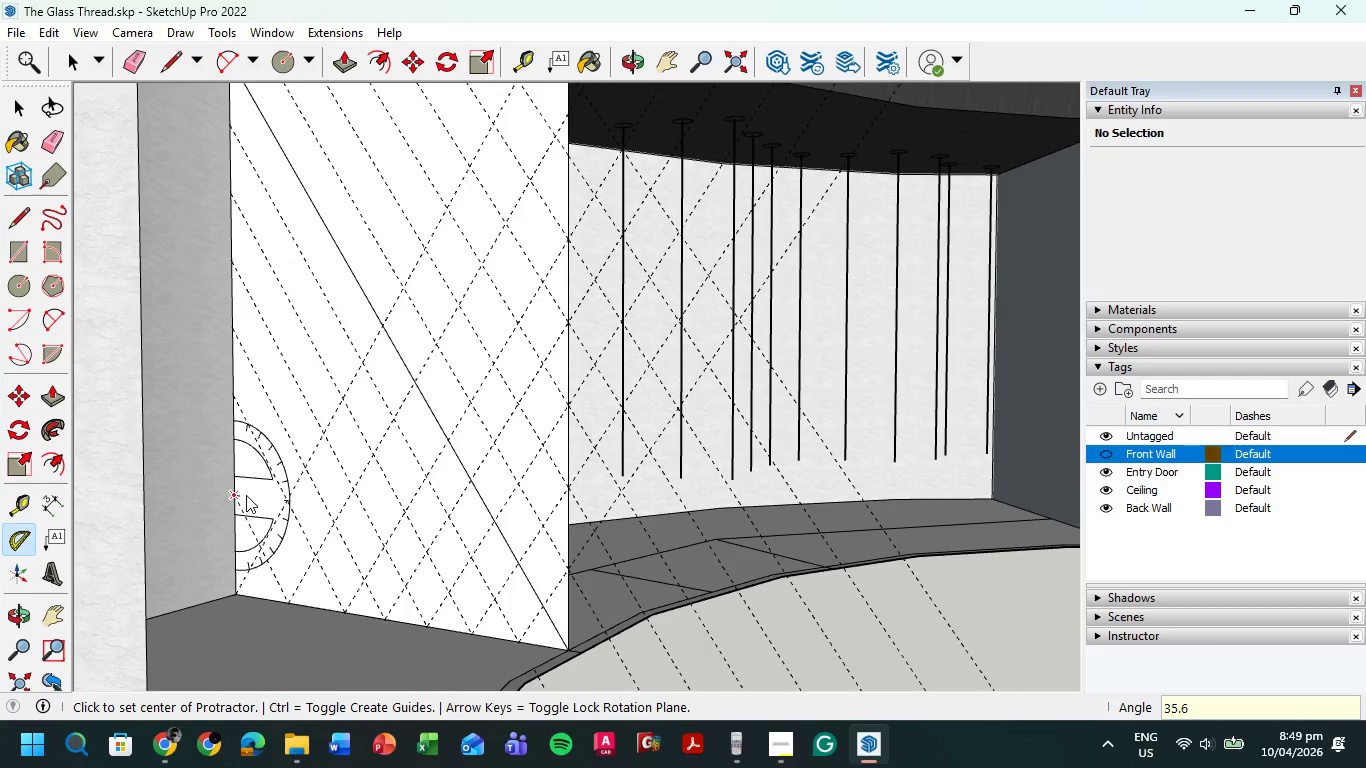 
wait(5.03)
 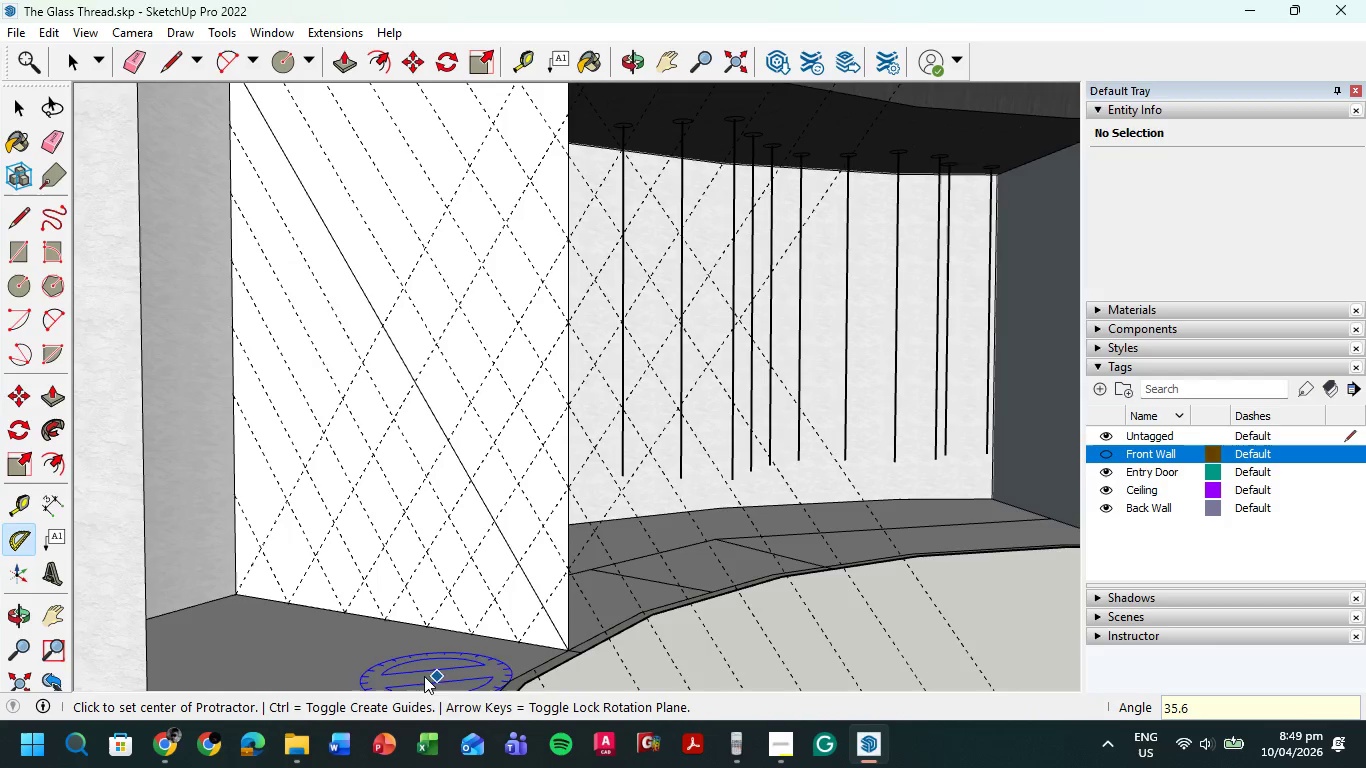 
left_click([238, 494])
 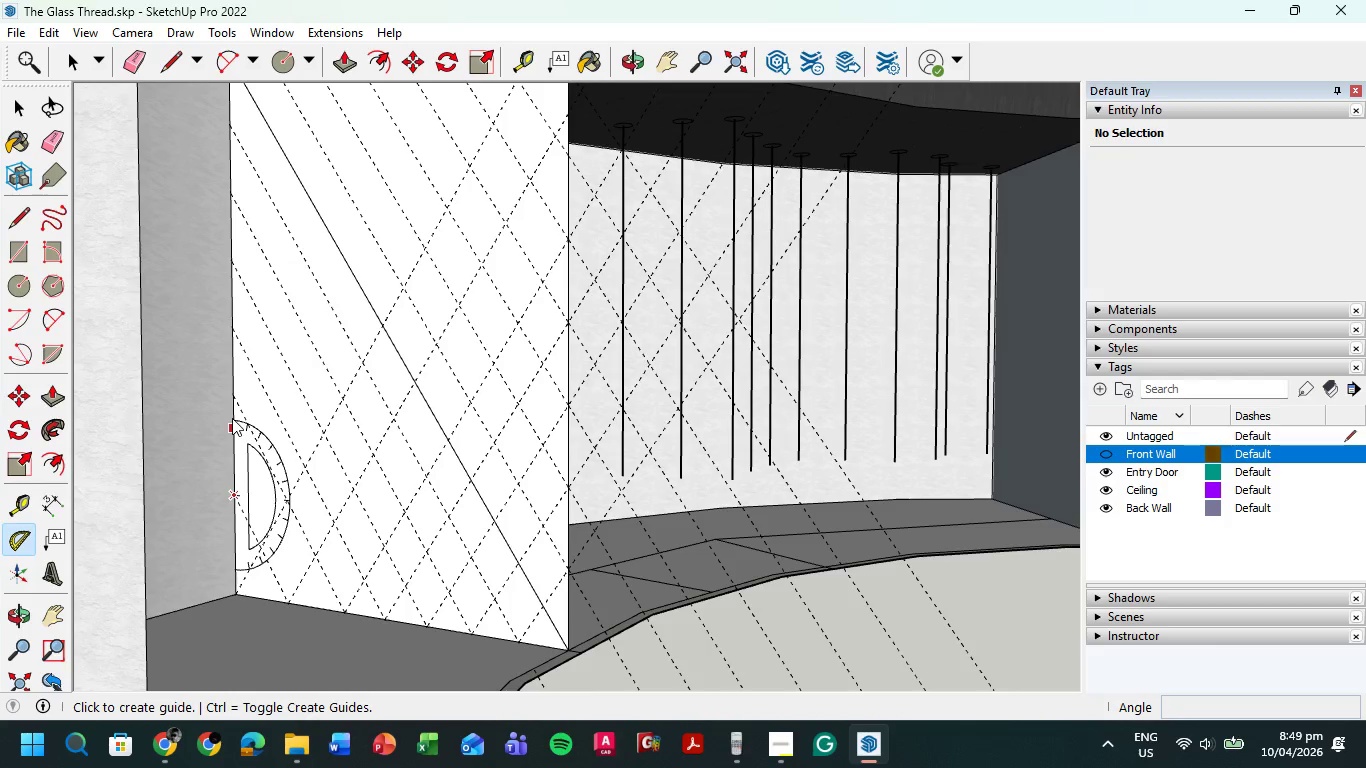 
left_click([232, 418])
 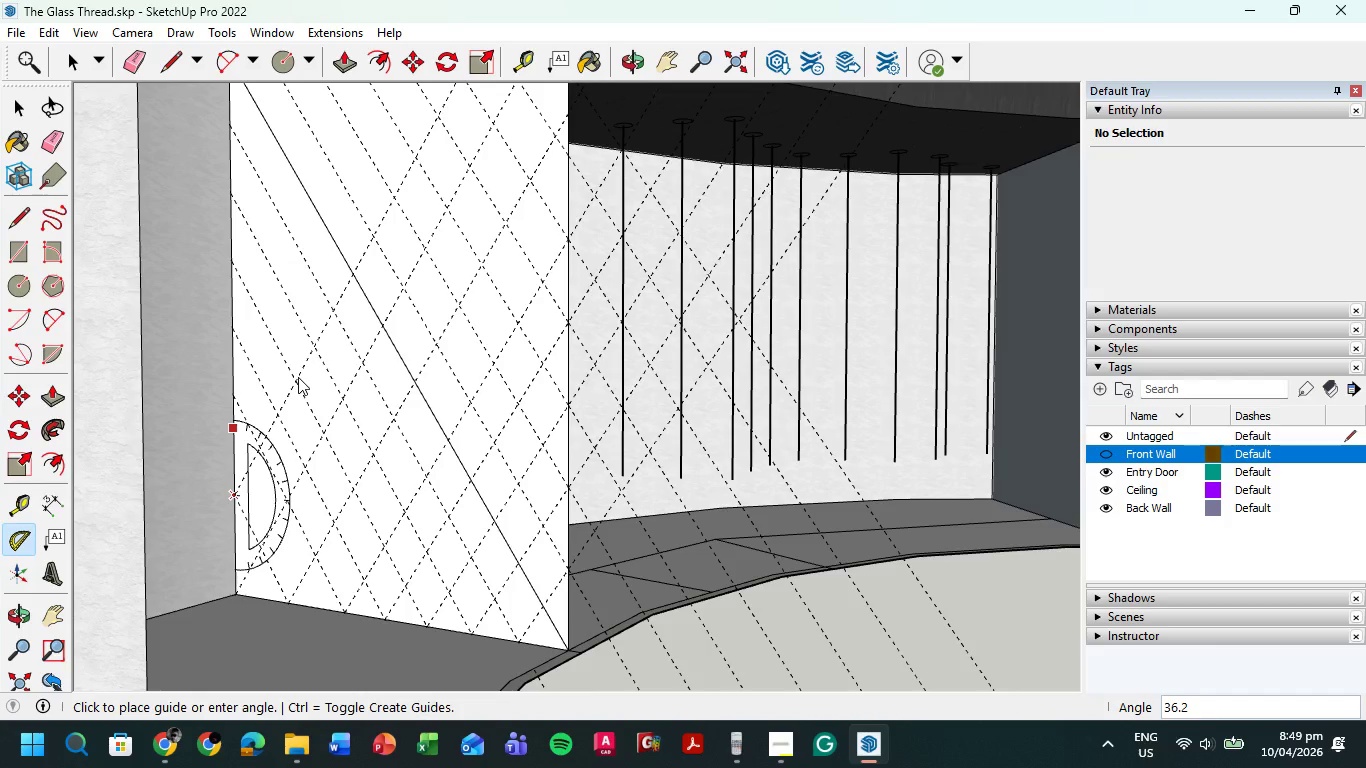 
key(Numpad3)
 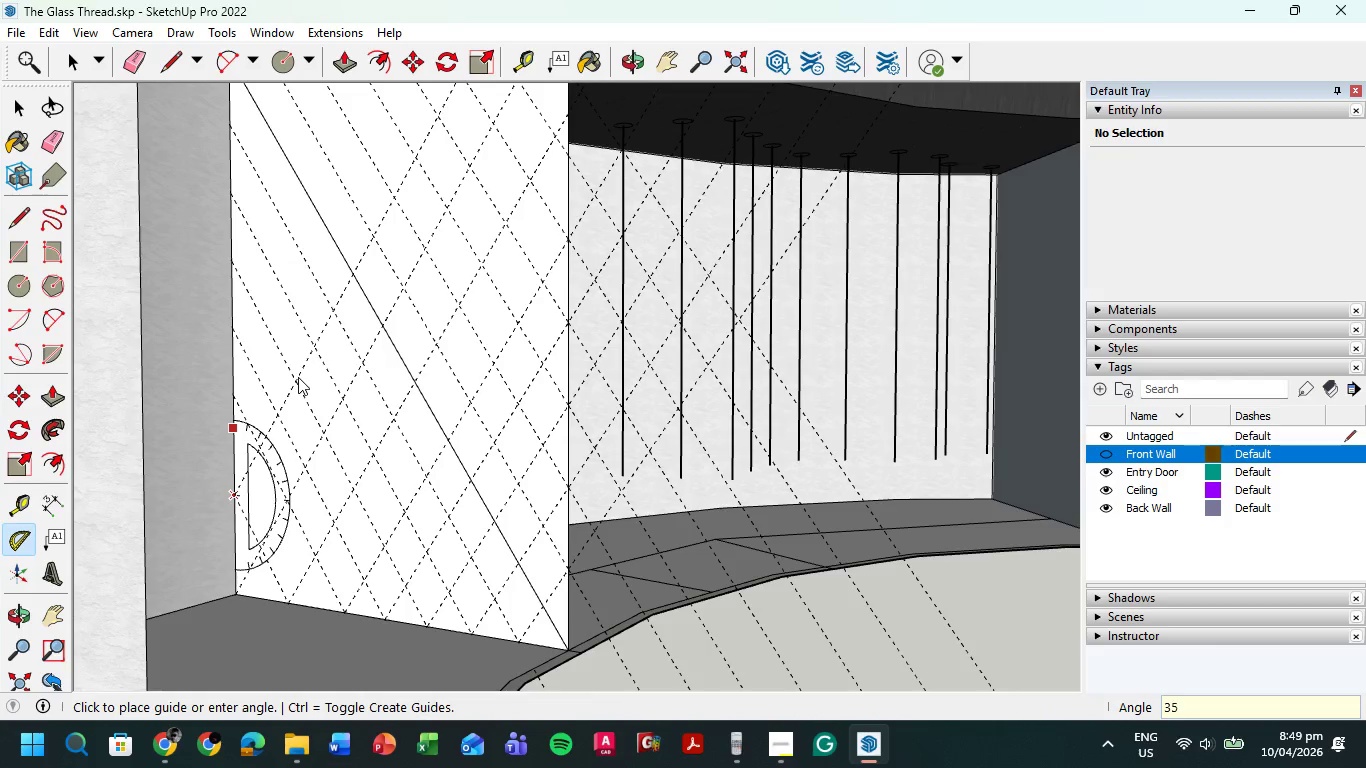 
key(Numpad5)
 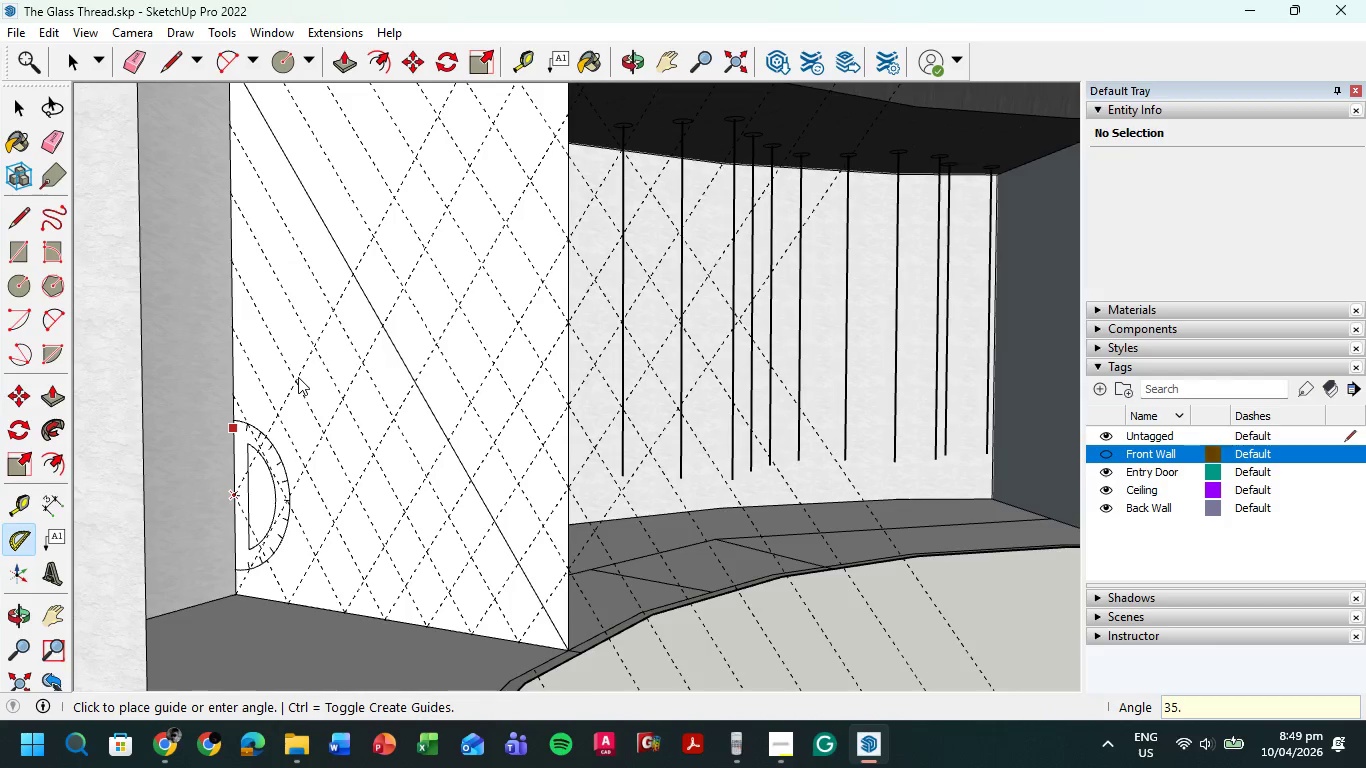 
key(NumpadDecimal)
 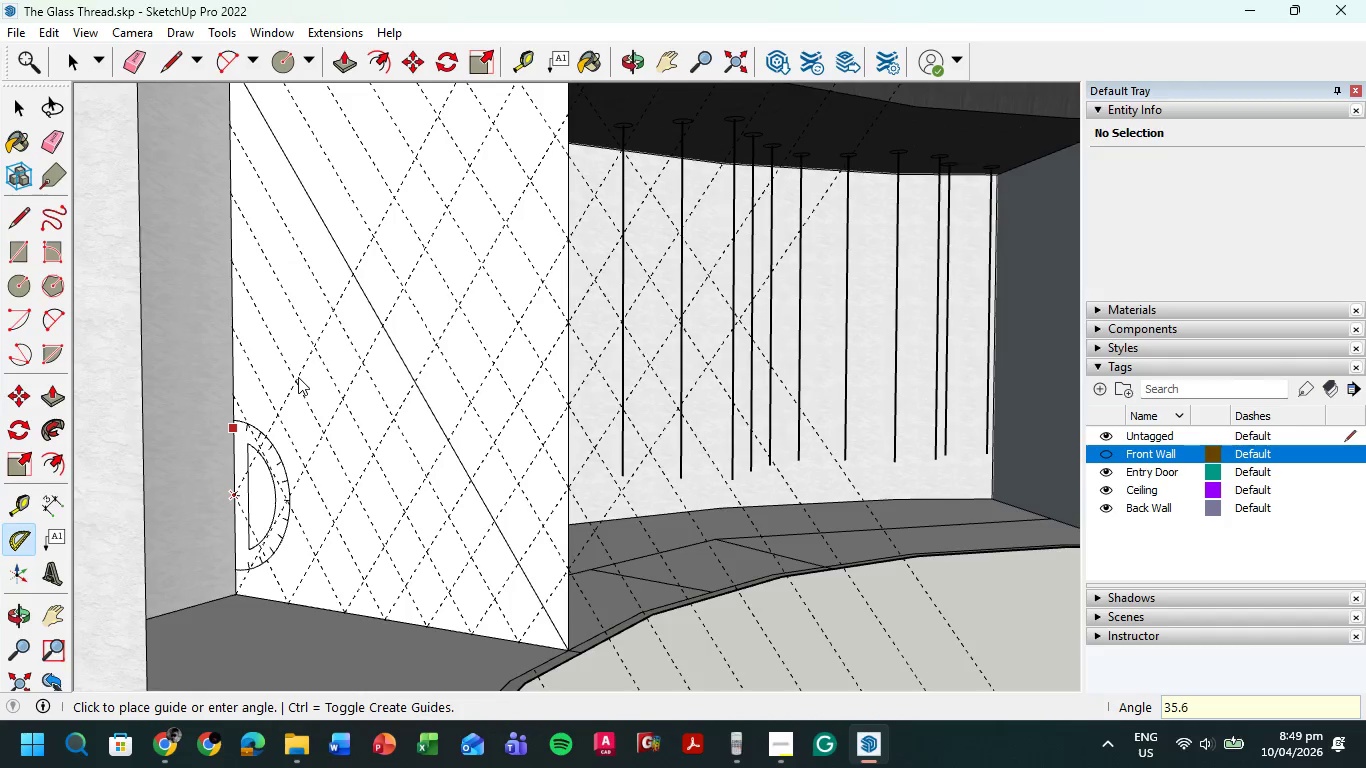 
key(Numpad6)
 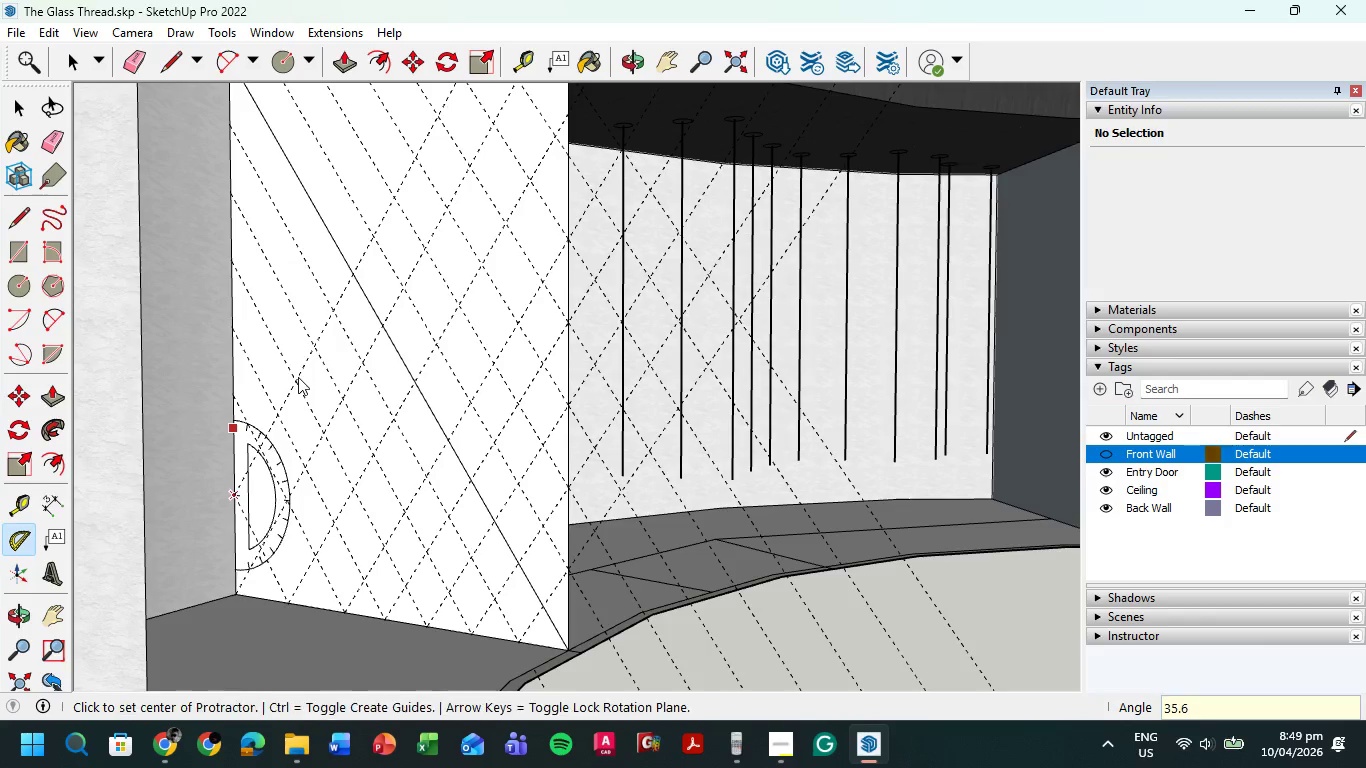 
key(NumpadEnter)
 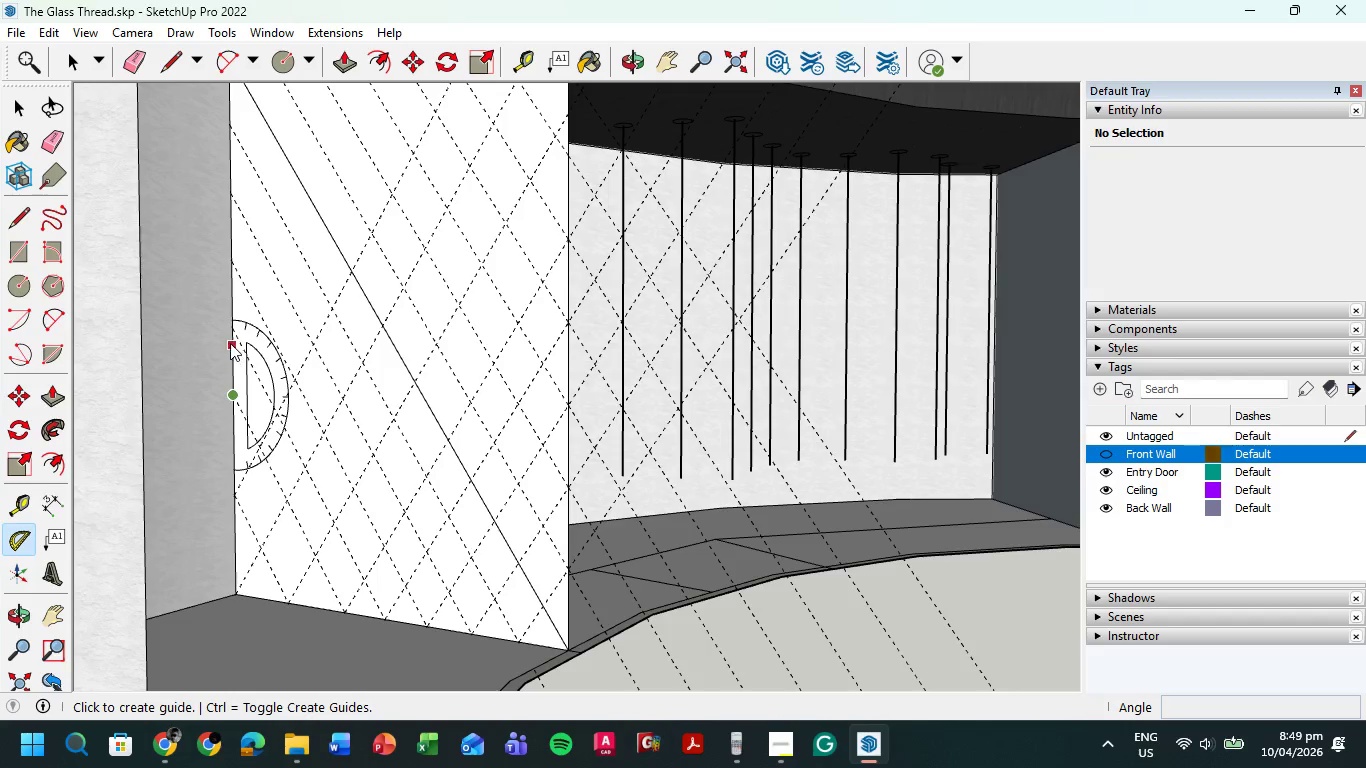 
left_click([229, 329])
 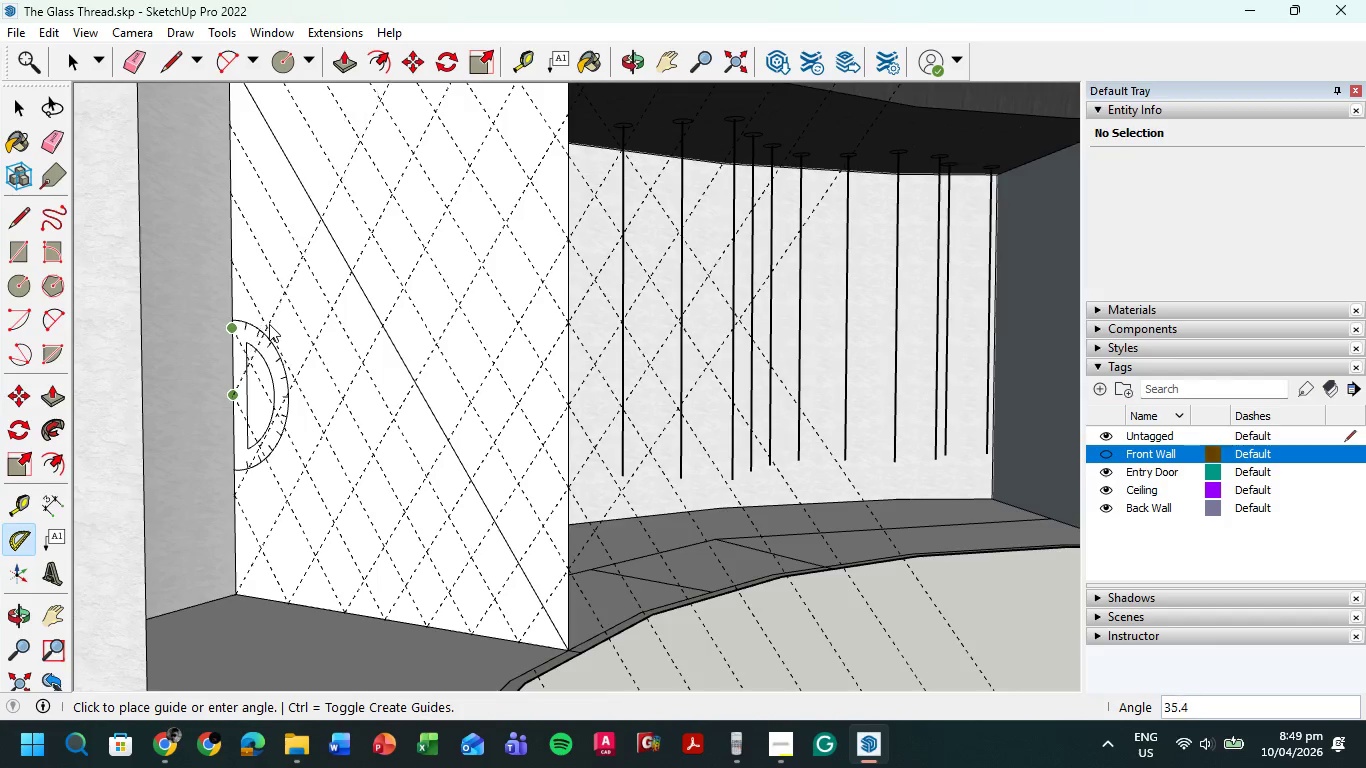 
key(Numpad3)
 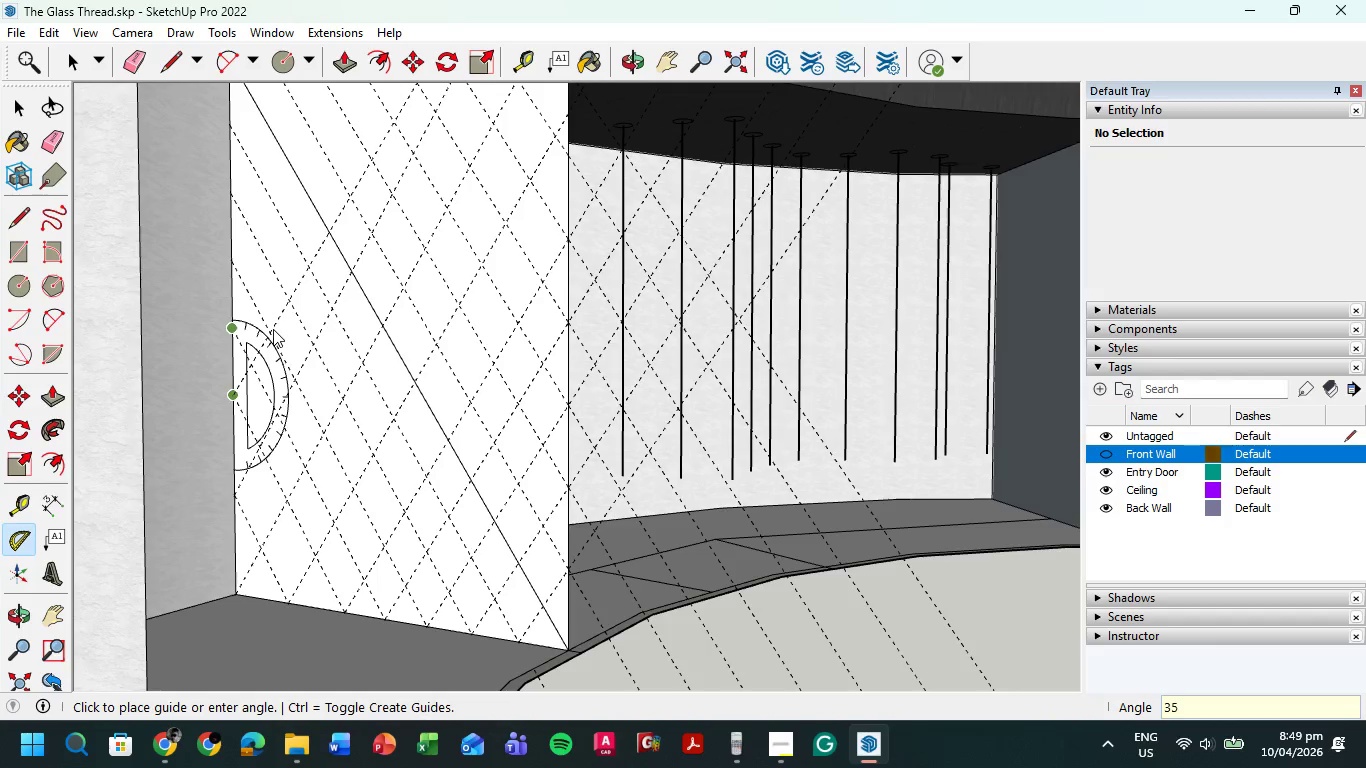 
key(Numpad5)
 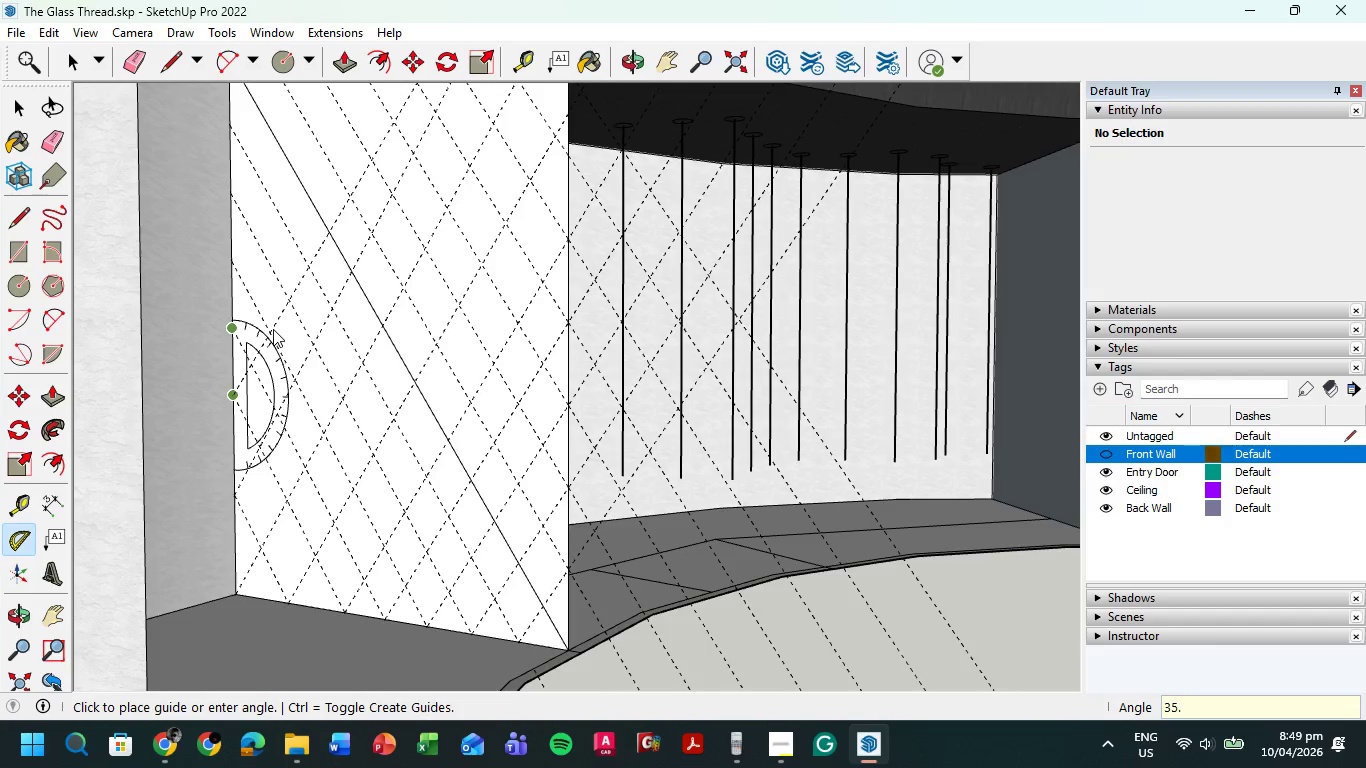 
key(NumpadDecimal)
 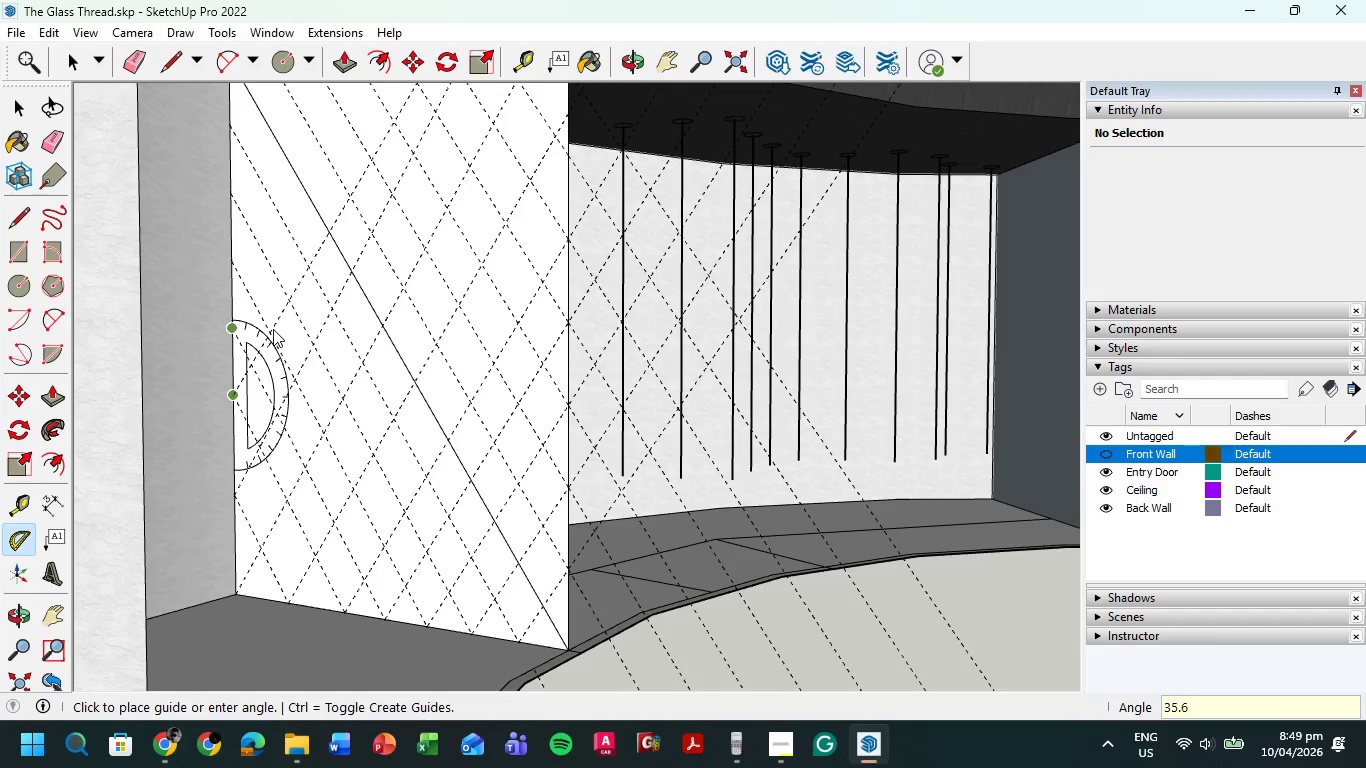 
key(Numpad6)
 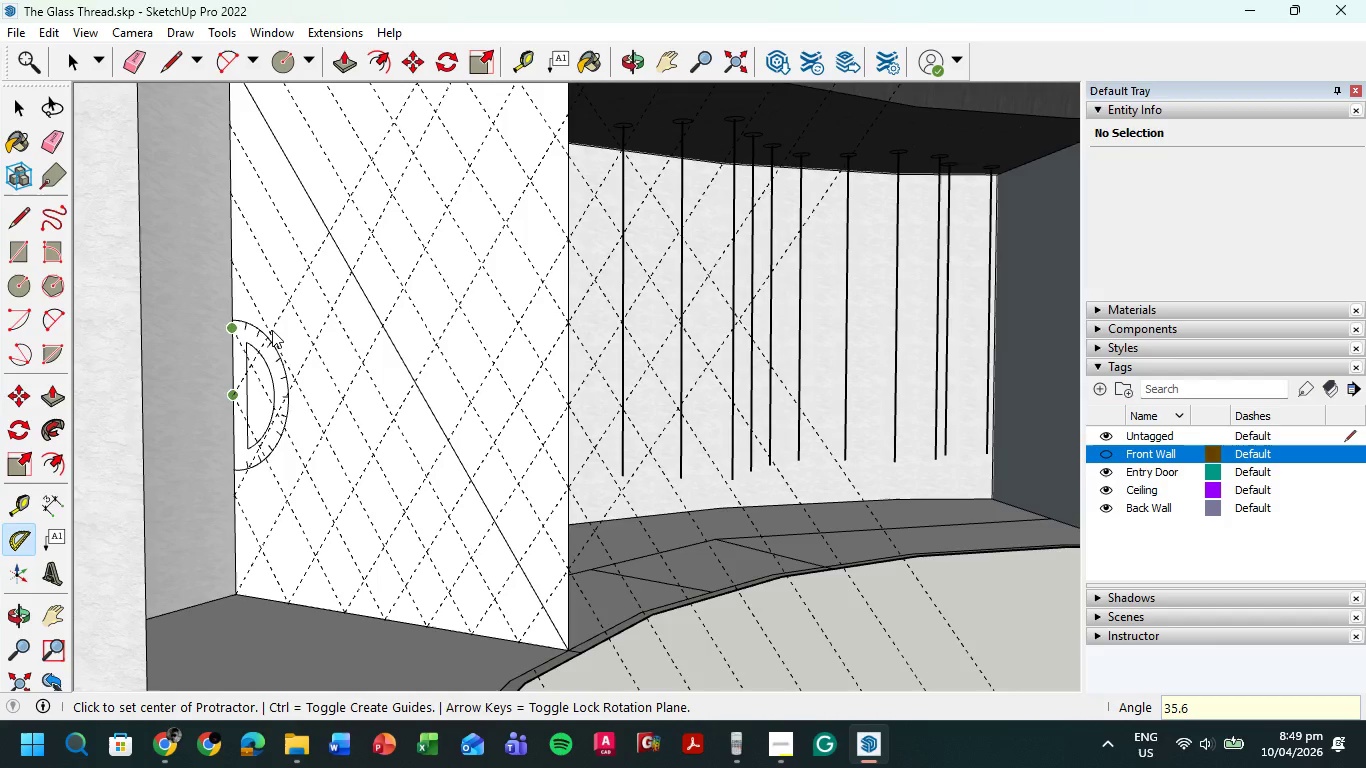 
key(NumpadEnter)
 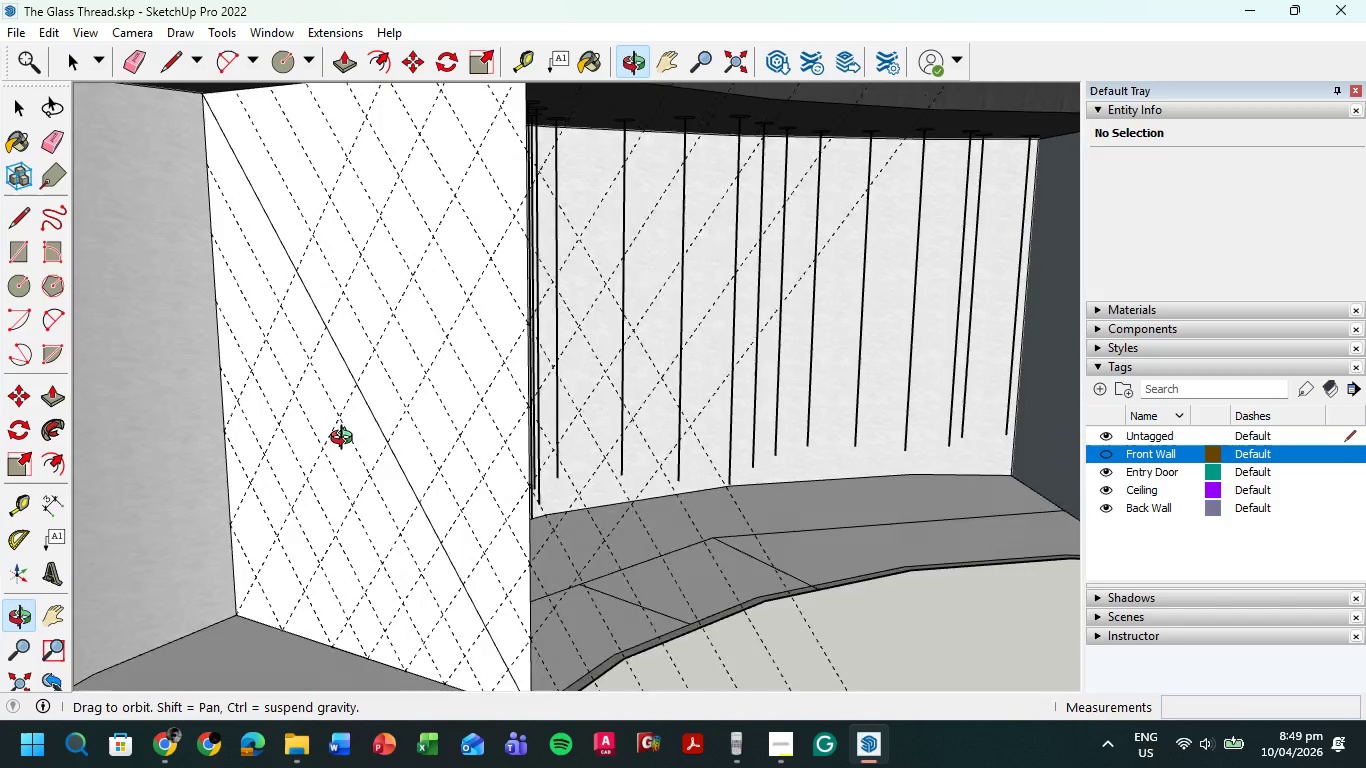 
scroll: coordinate [238, 320], scroll_direction: up, amount: 2.0
 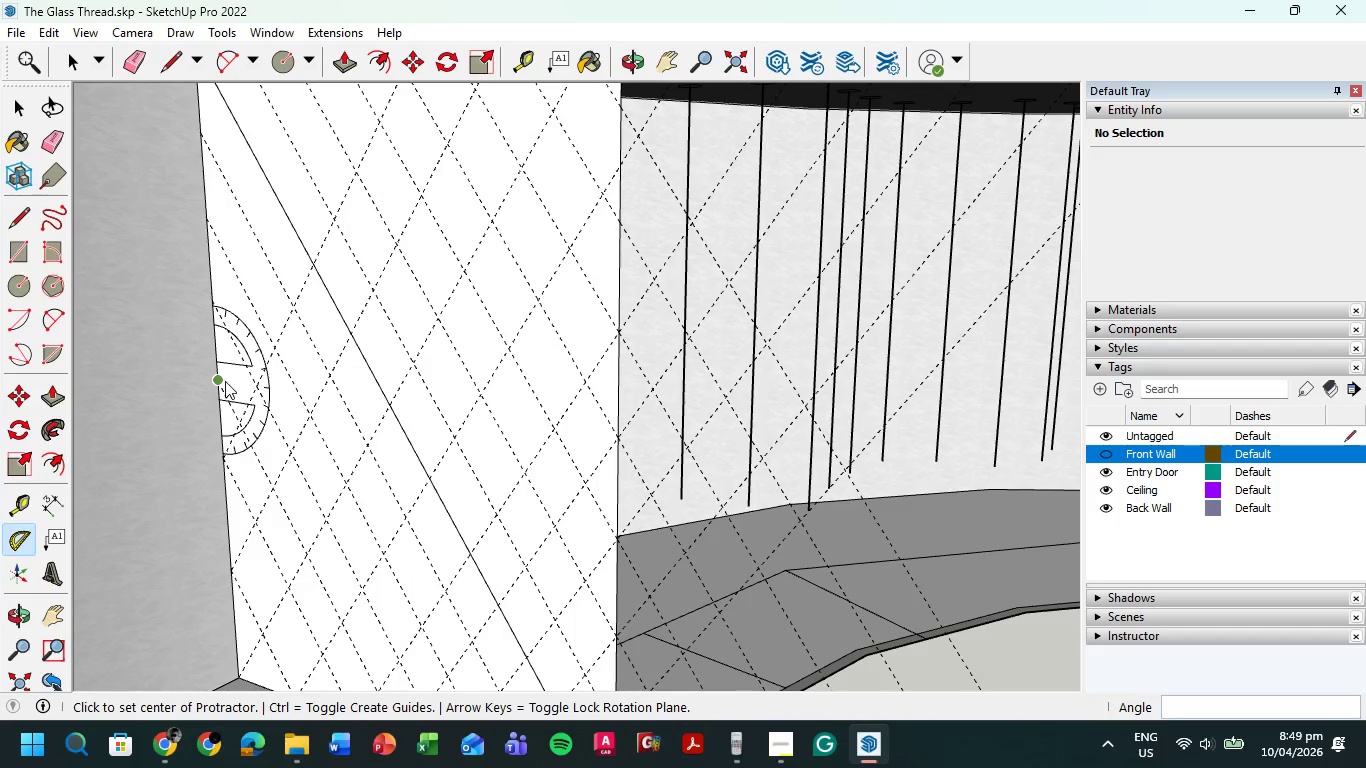 
left_click([218, 381])
 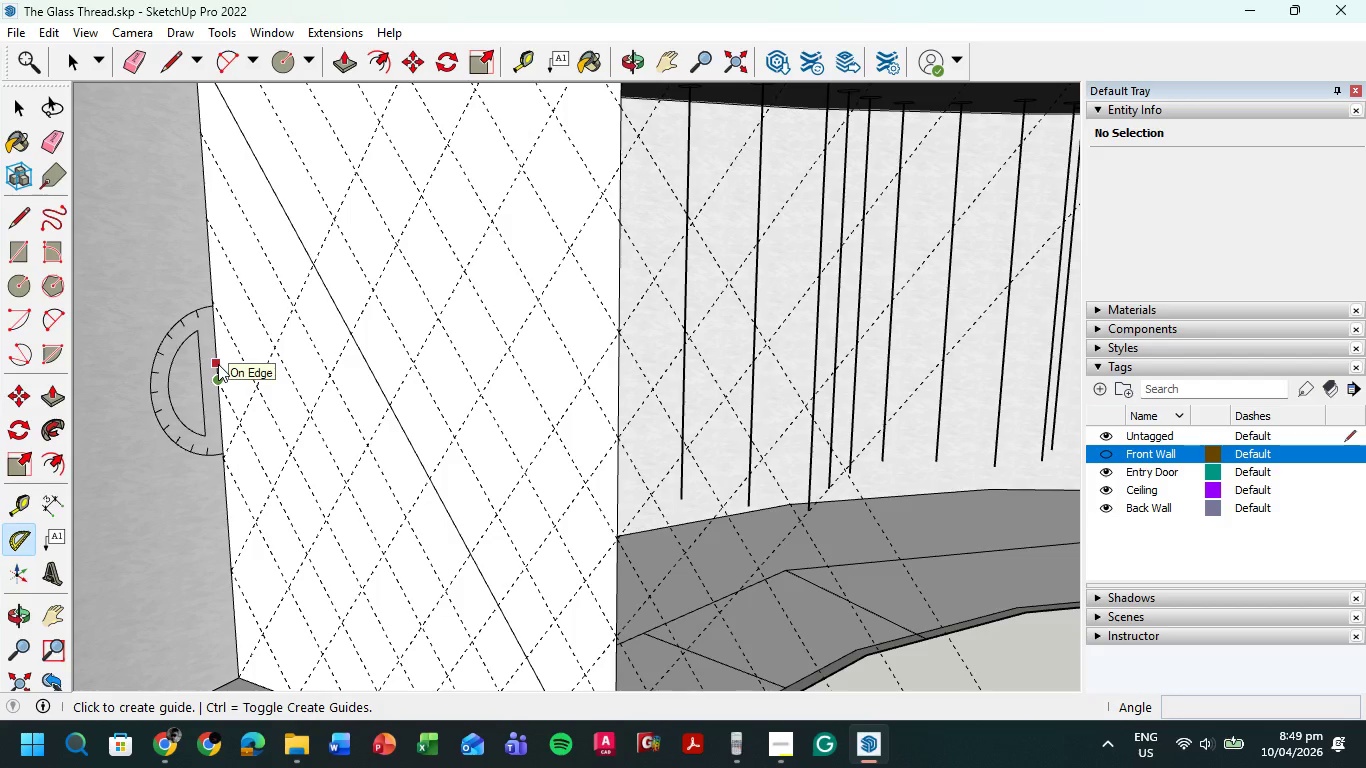 
key(Escape)
 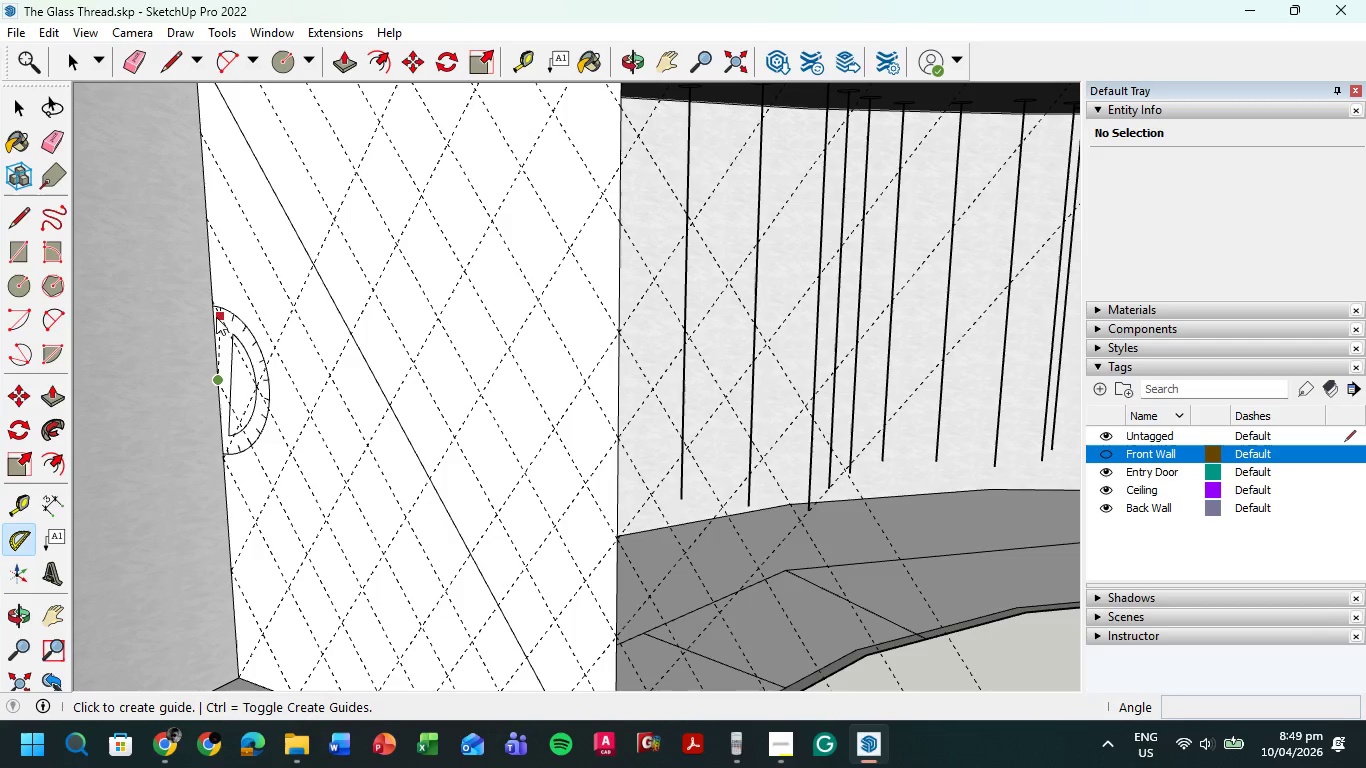 
left_click([212, 305])
 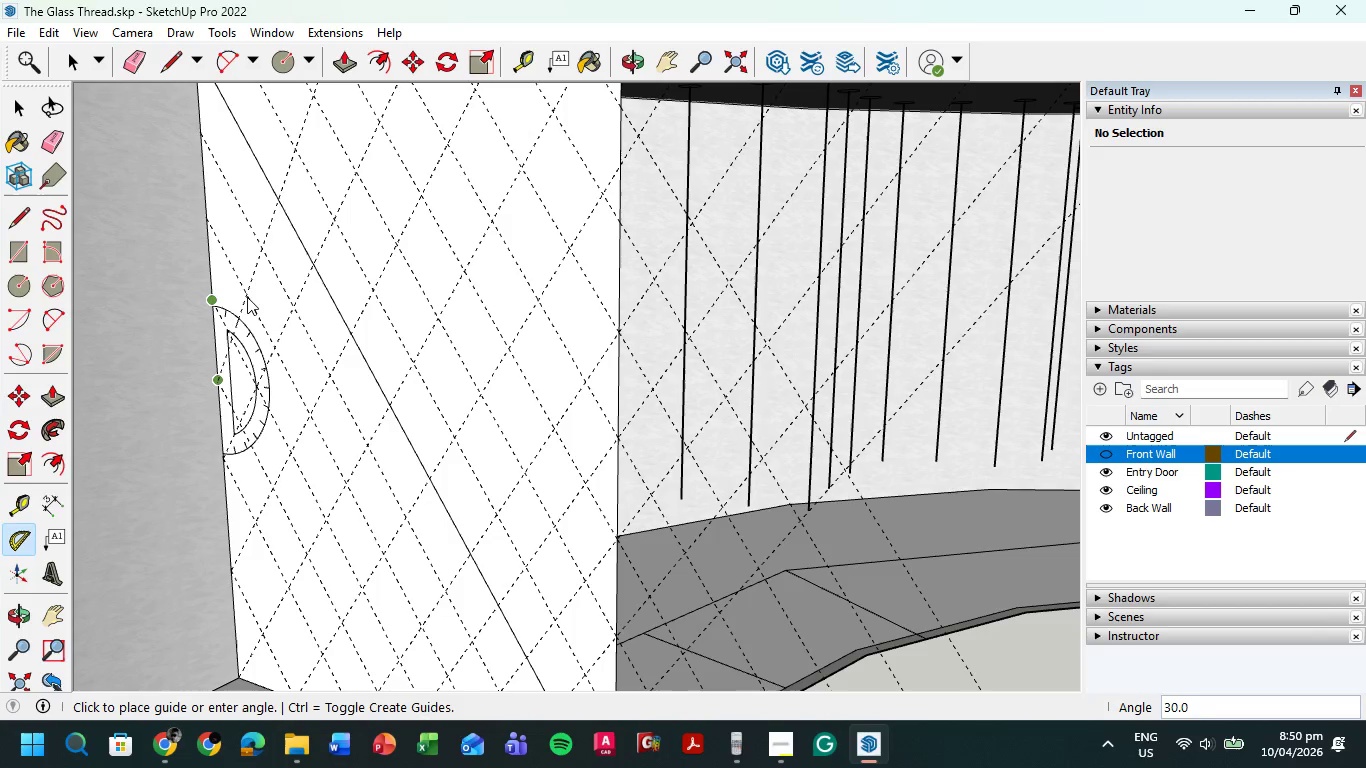 
key(Numpad3)
 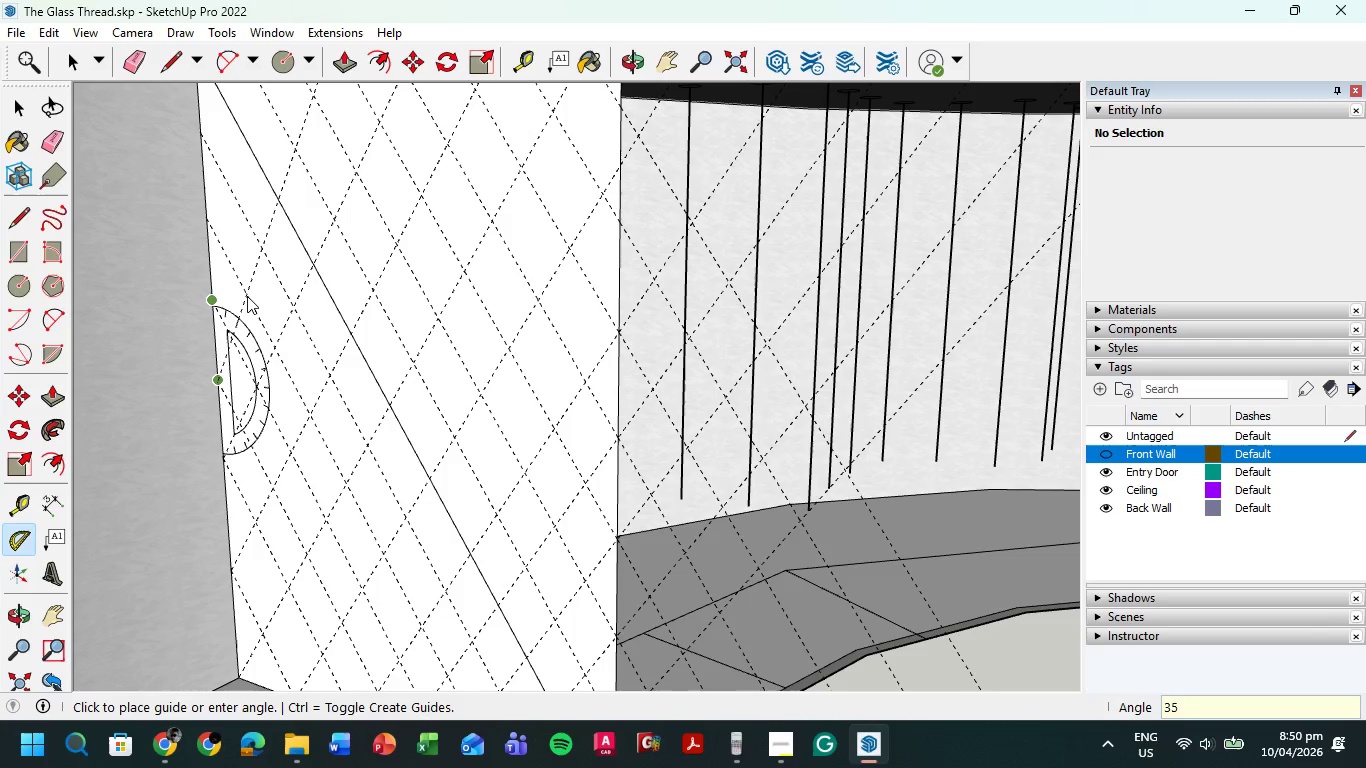 
key(Numpad5)
 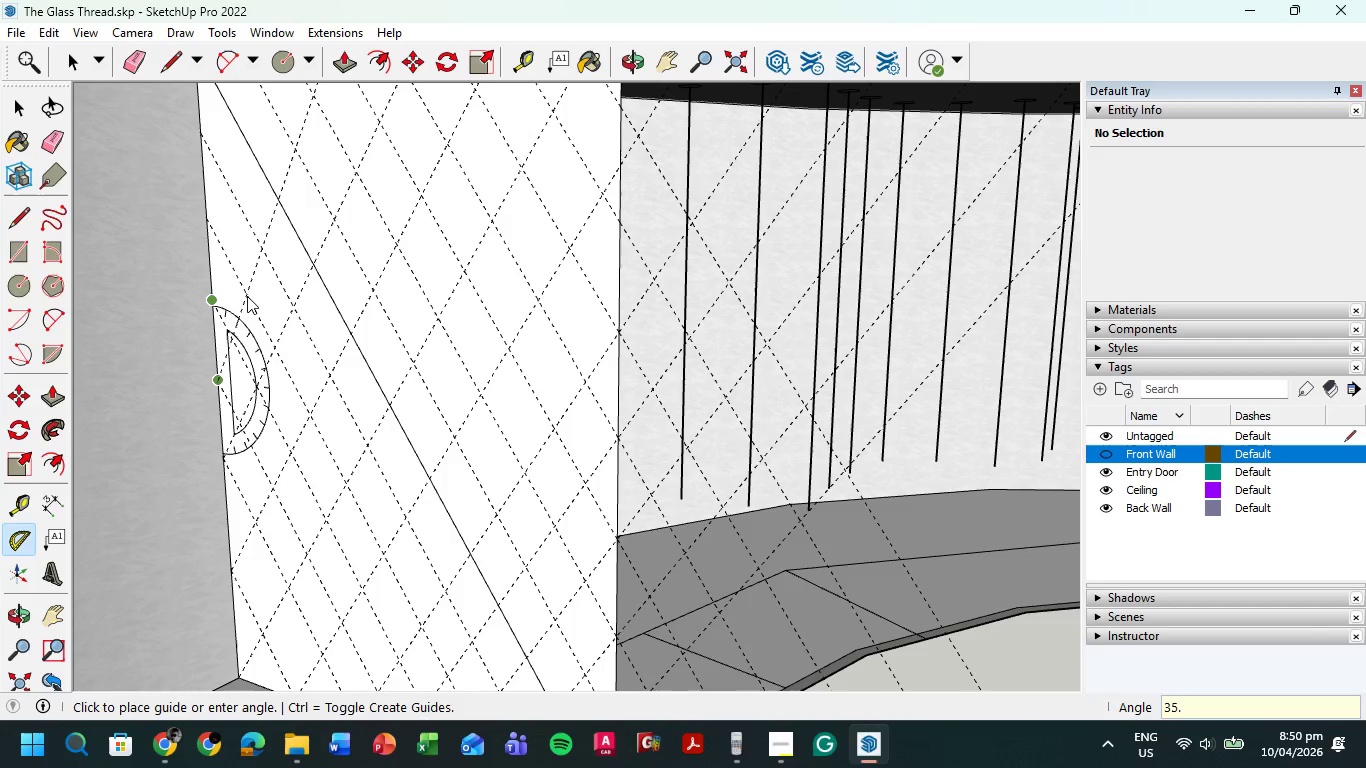 
key(NumpadDecimal)
 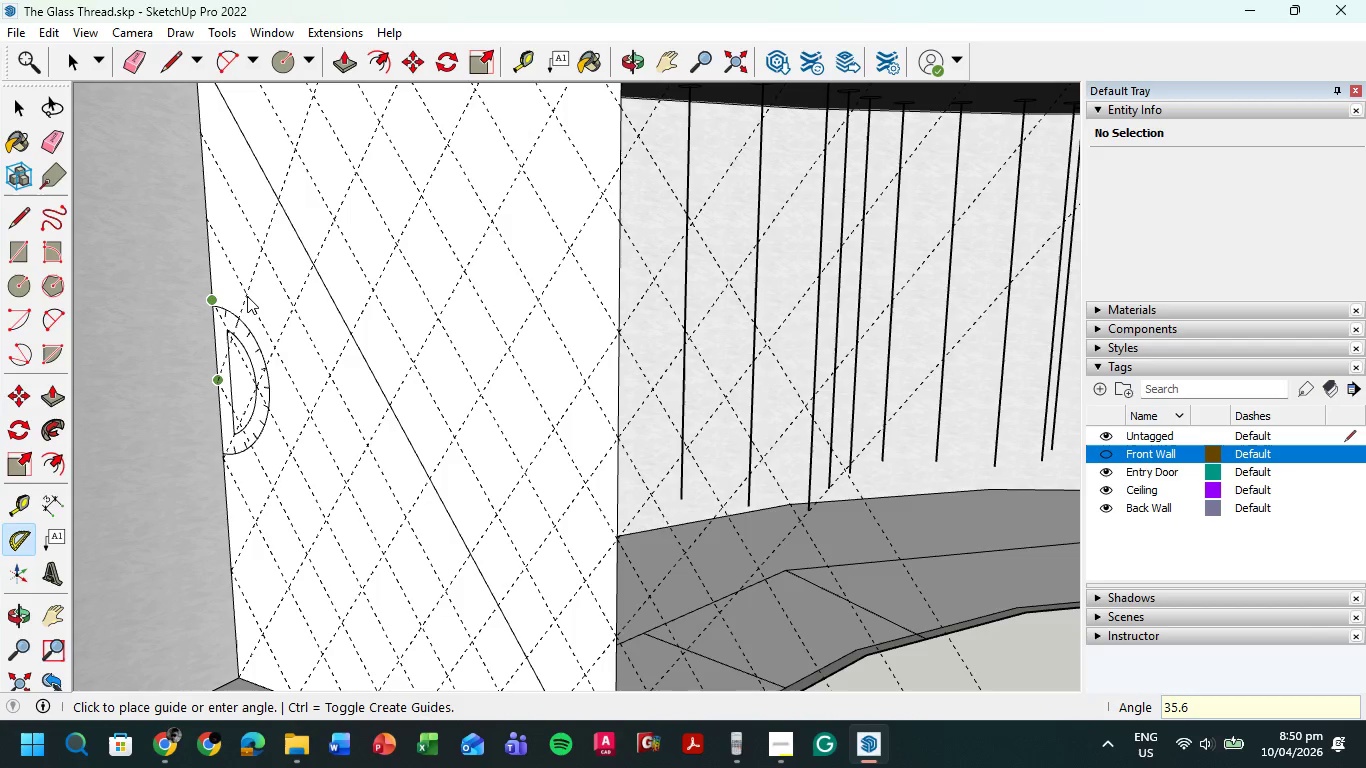 
key(Numpad6)
 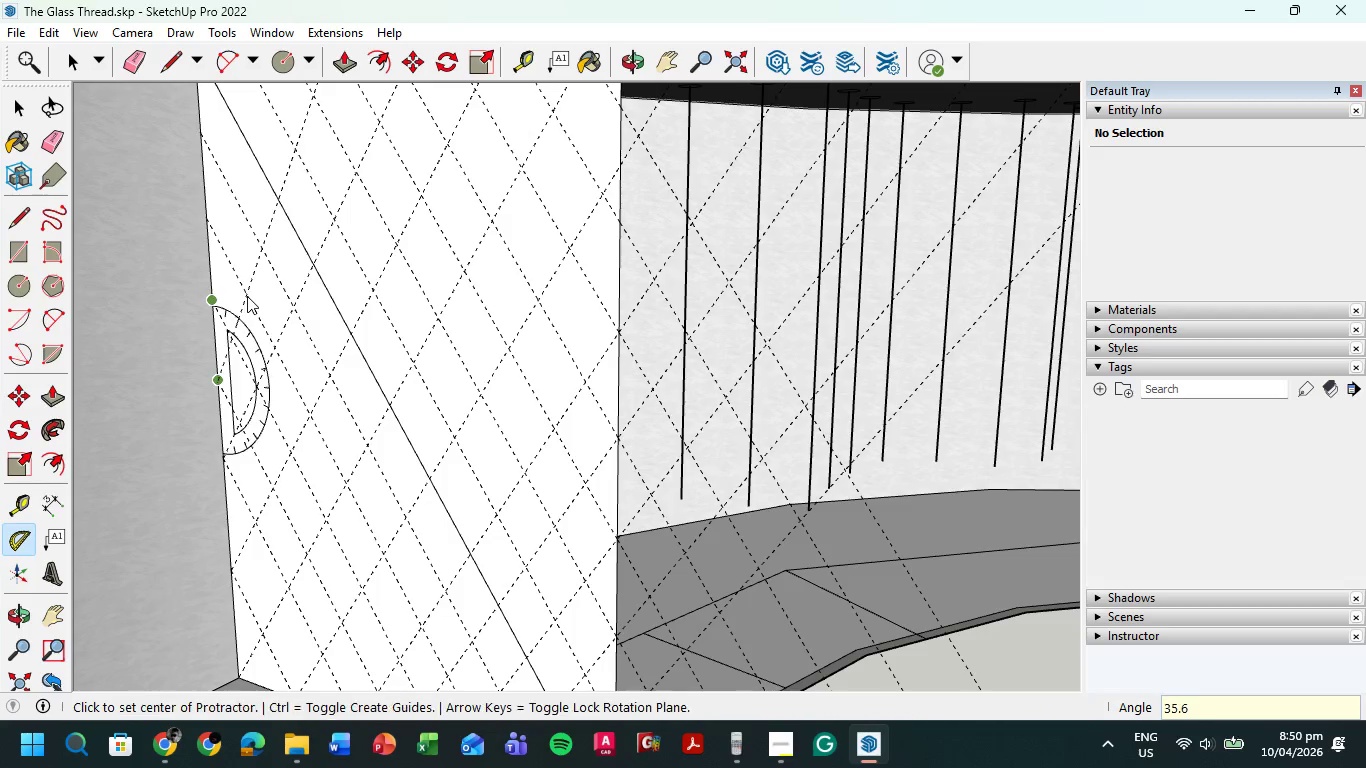 
key(NumpadEnter)
 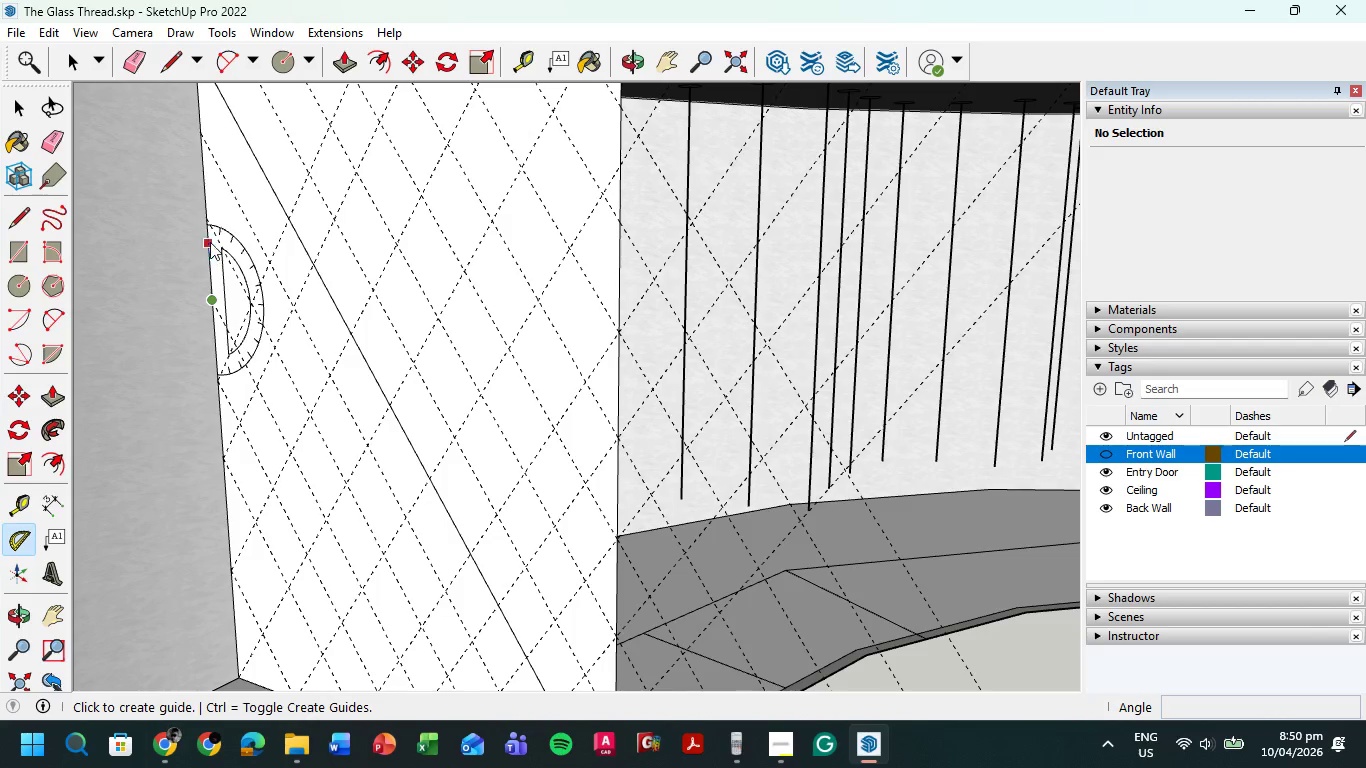 
left_click([208, 224])
 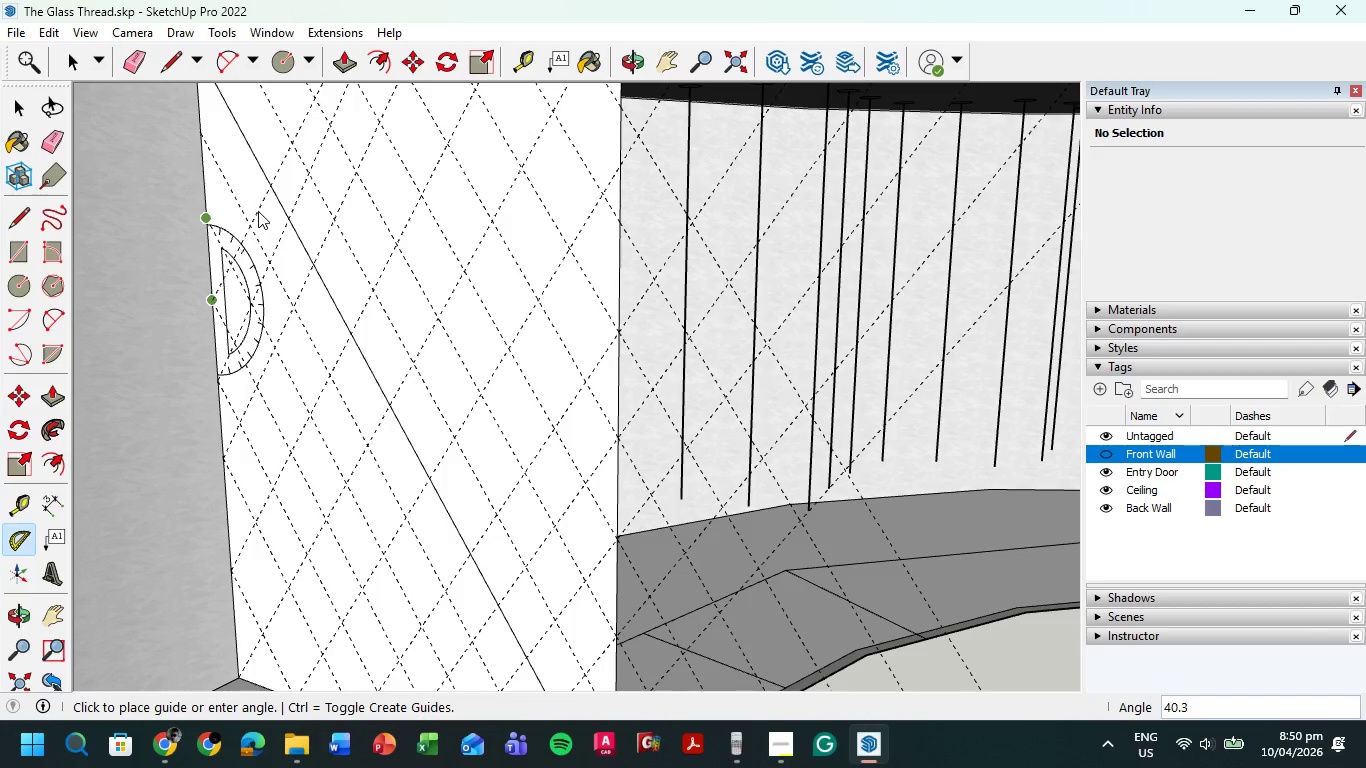 
key(Numpad3)
 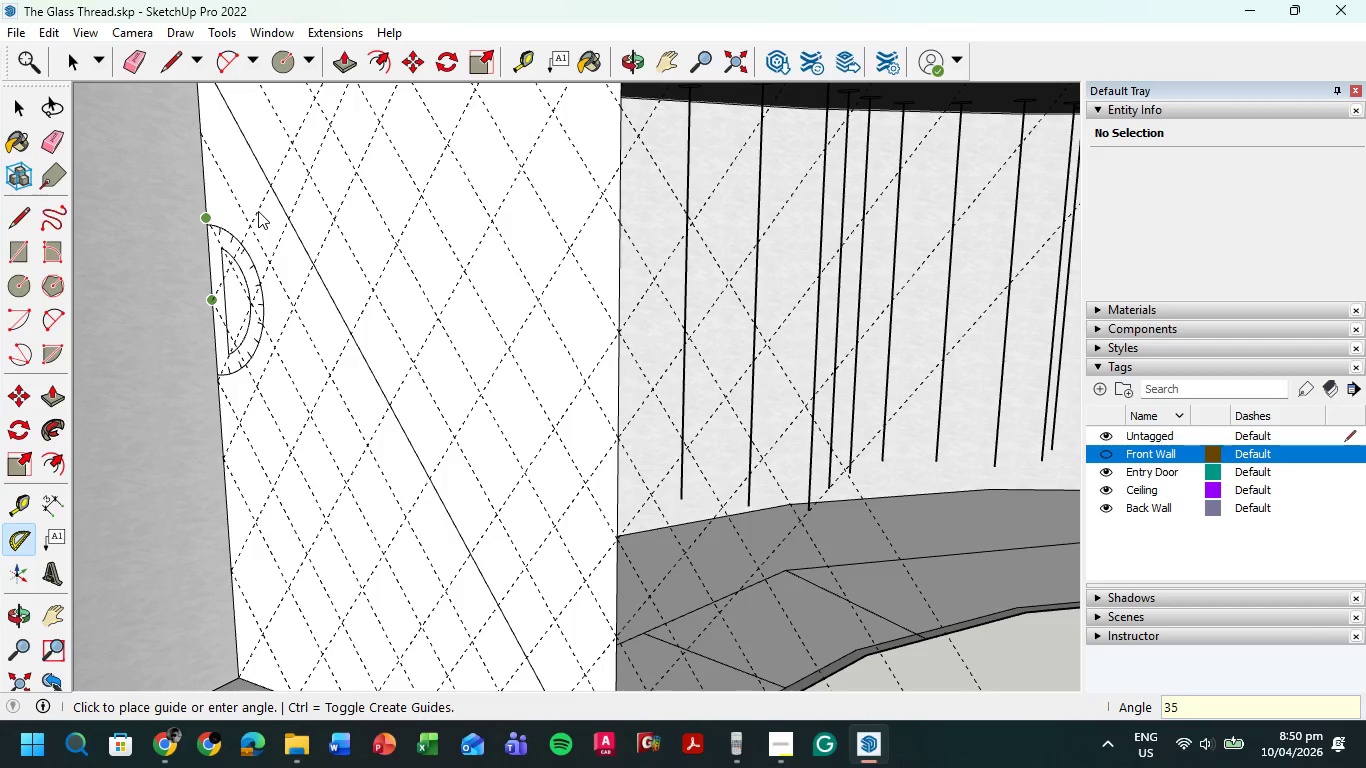 
key(Numpad5)
 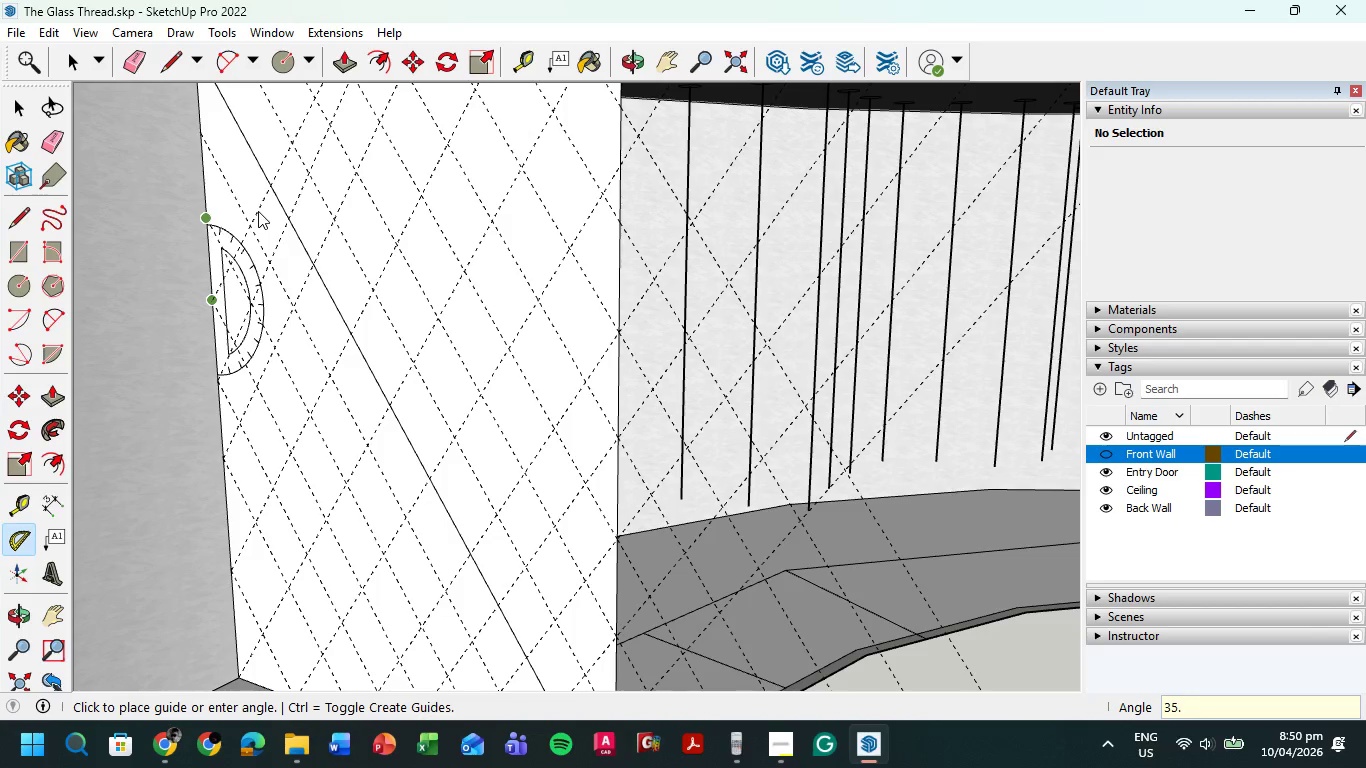 
key(NumpadDecimal)
 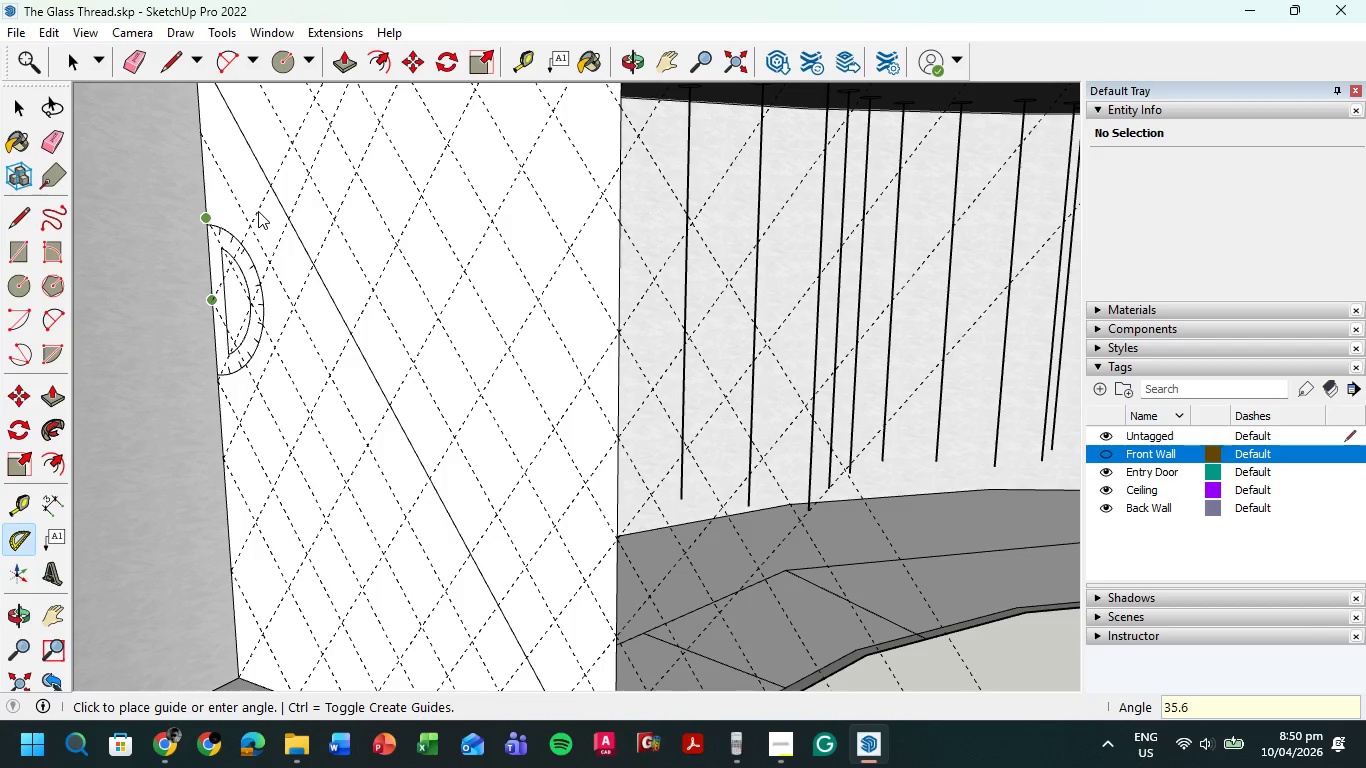 
key(Numpad6)
 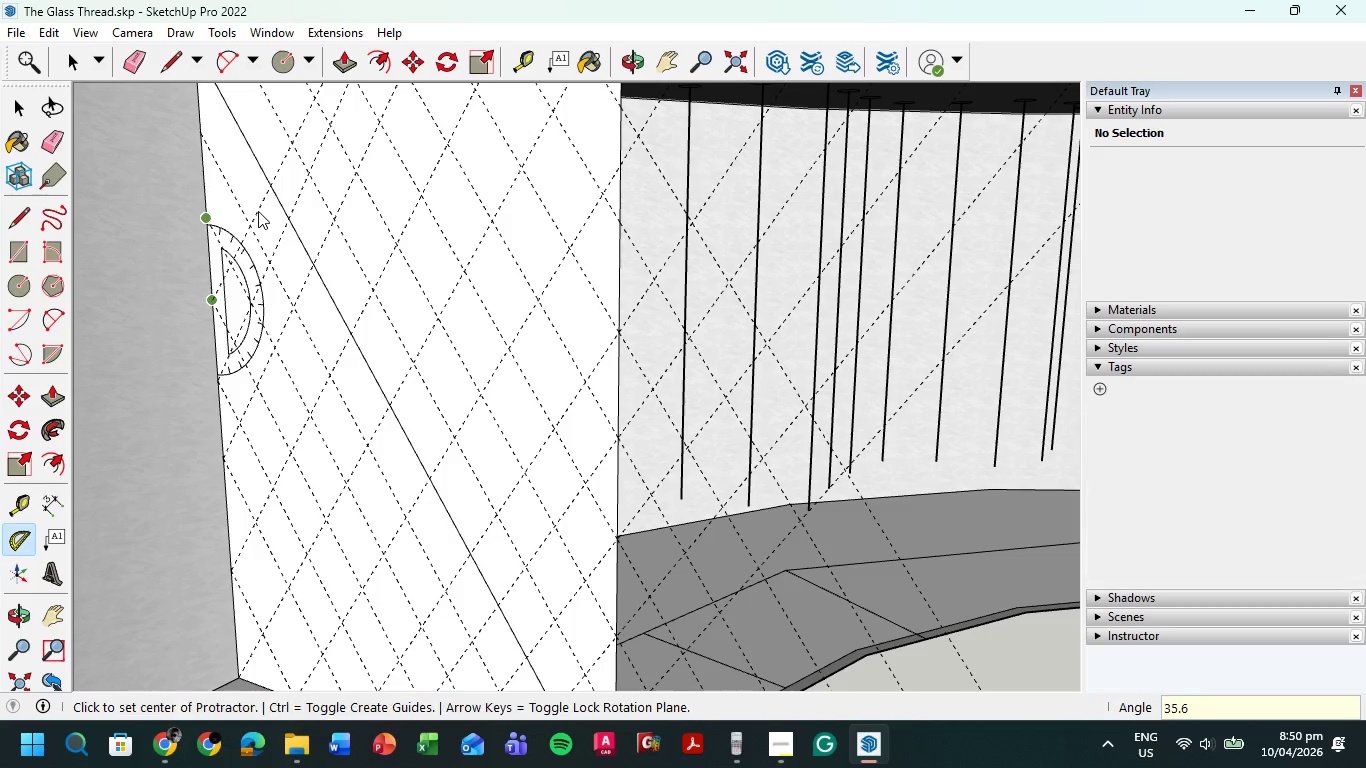 
key(NumpadEnter)
 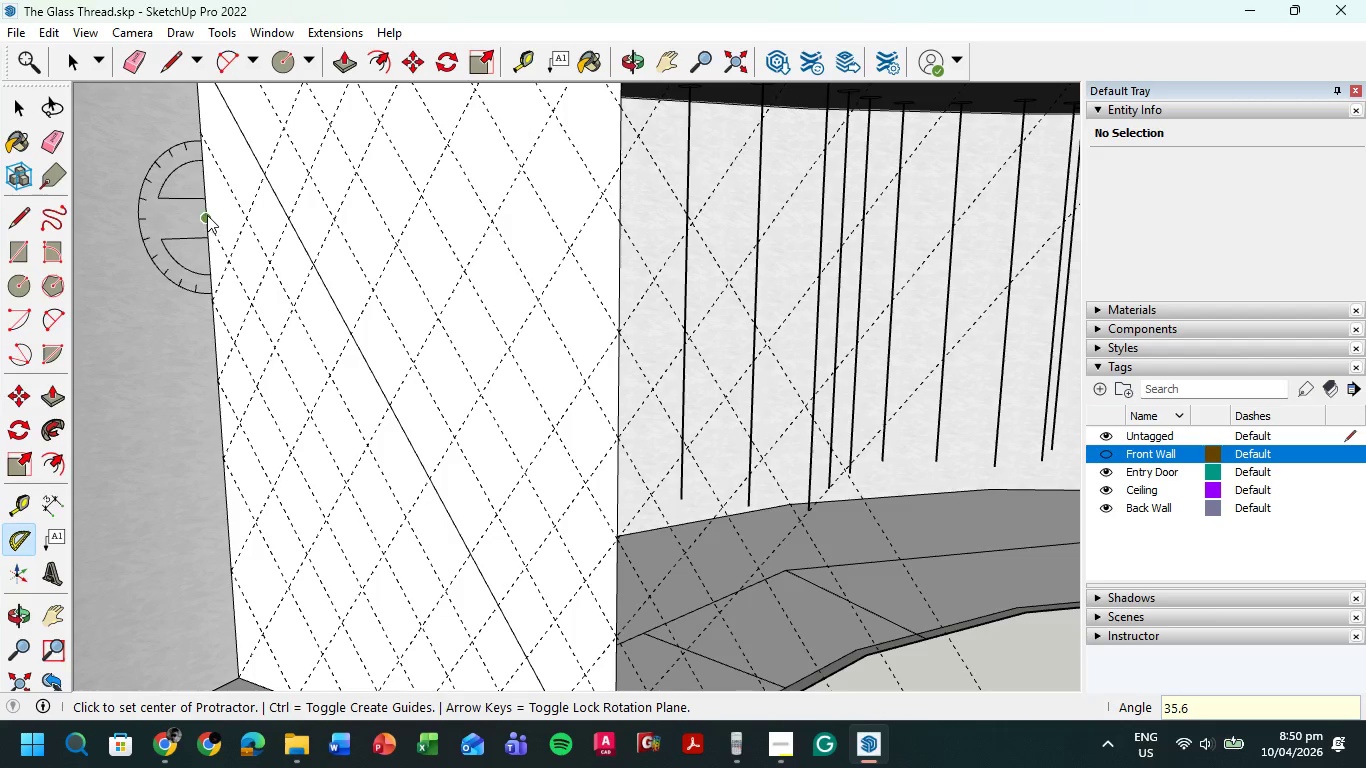 
left_click([211, 217])
 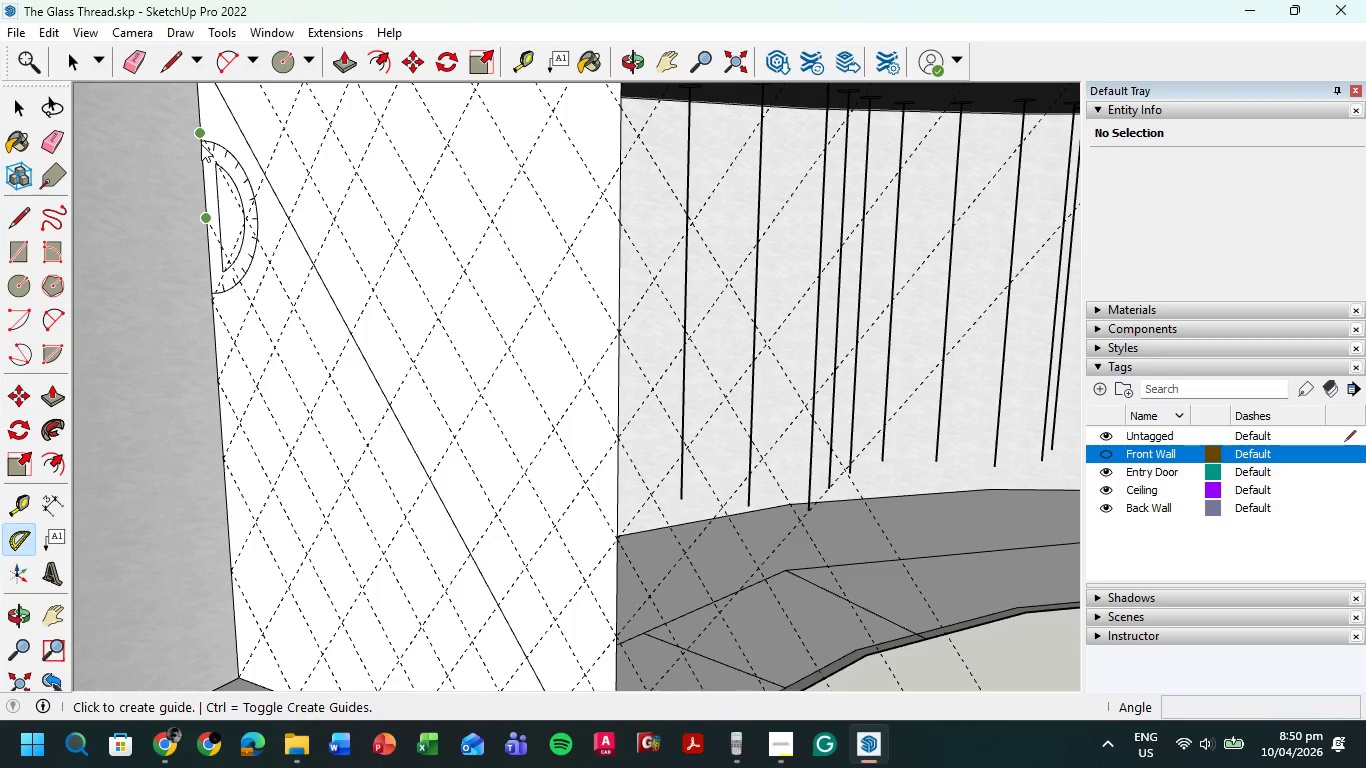 
left_click([201, 143])
 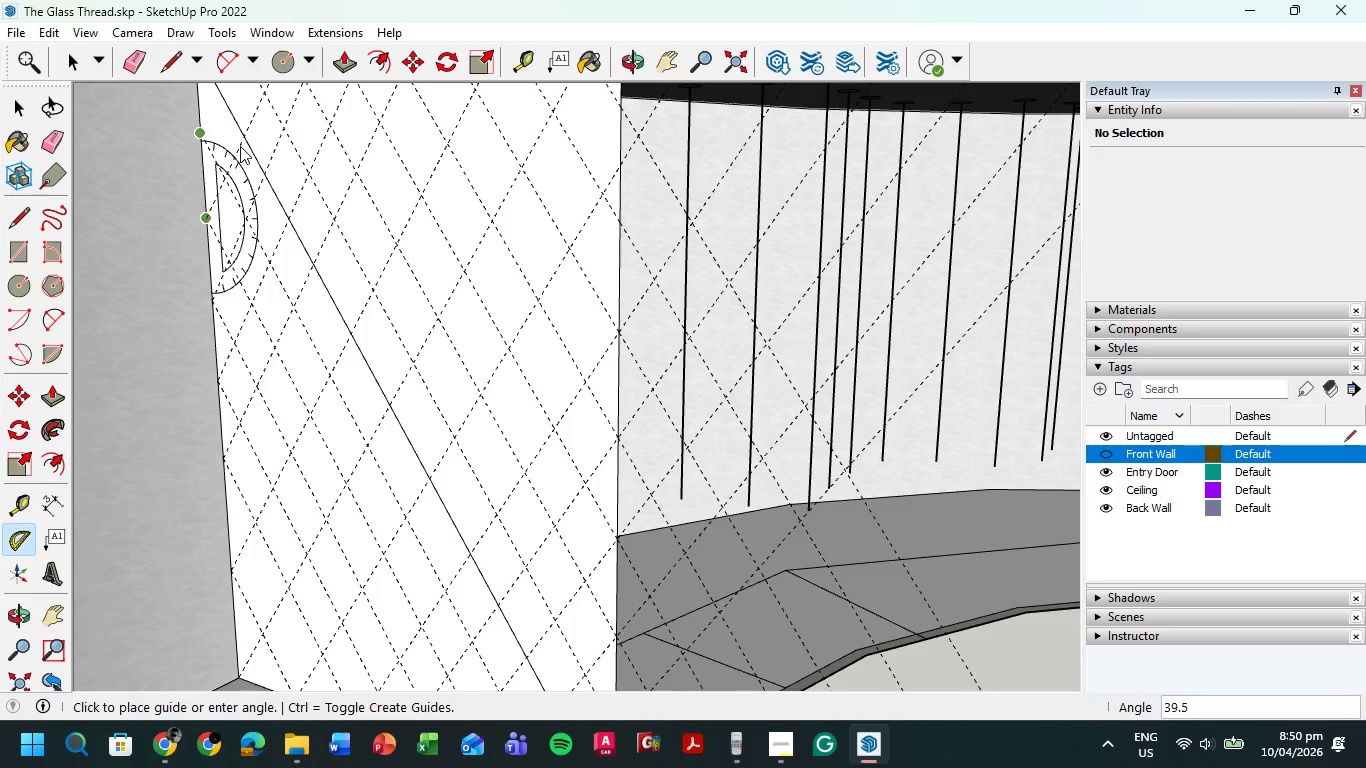 
key(Numpad5)
 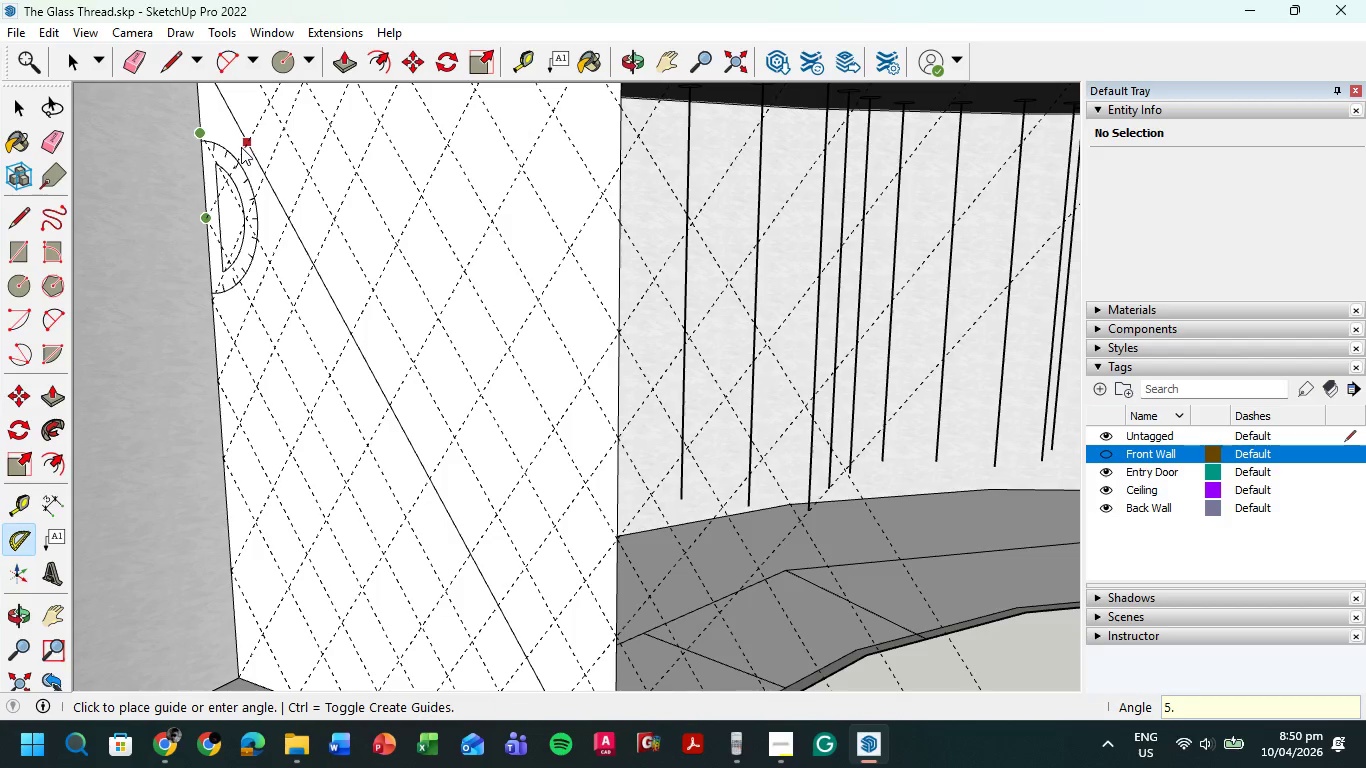 
key(NumpadDecimal)
 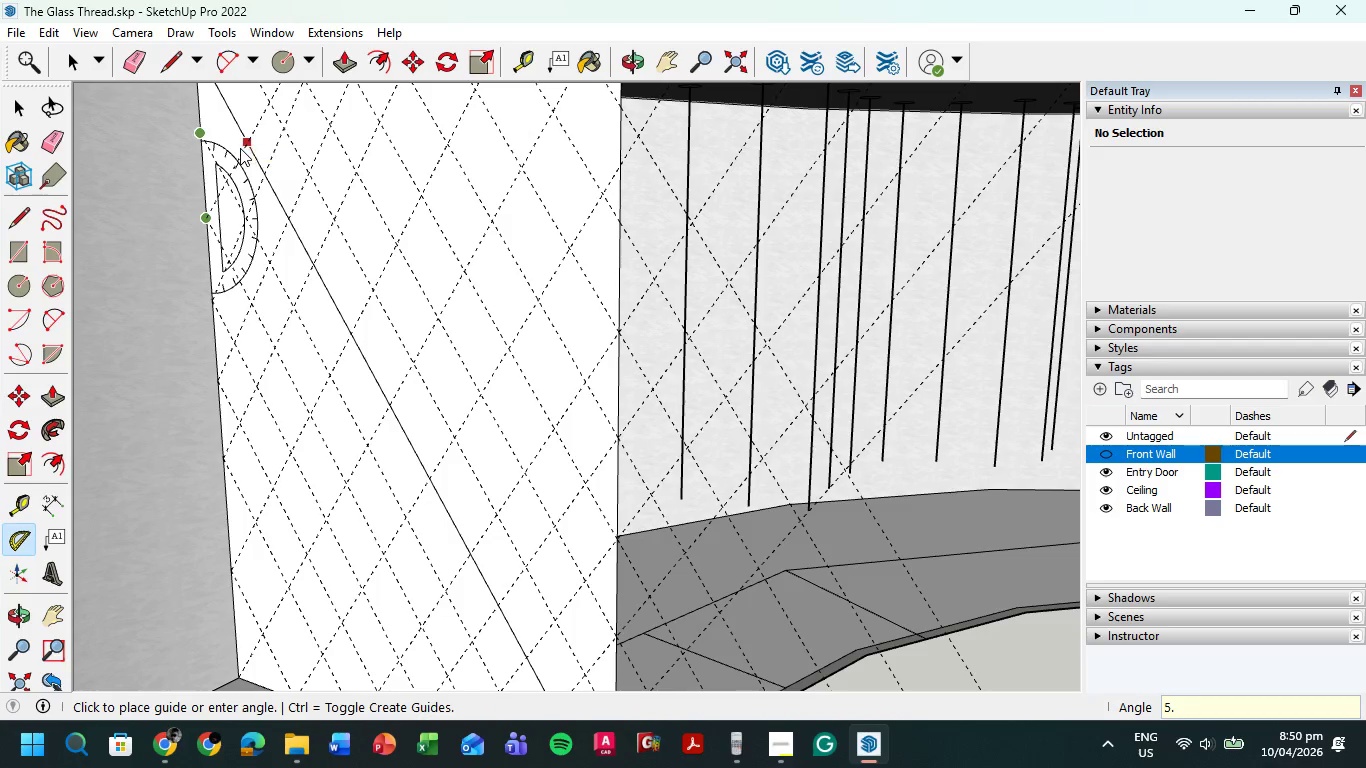 
key(Numpad6)
 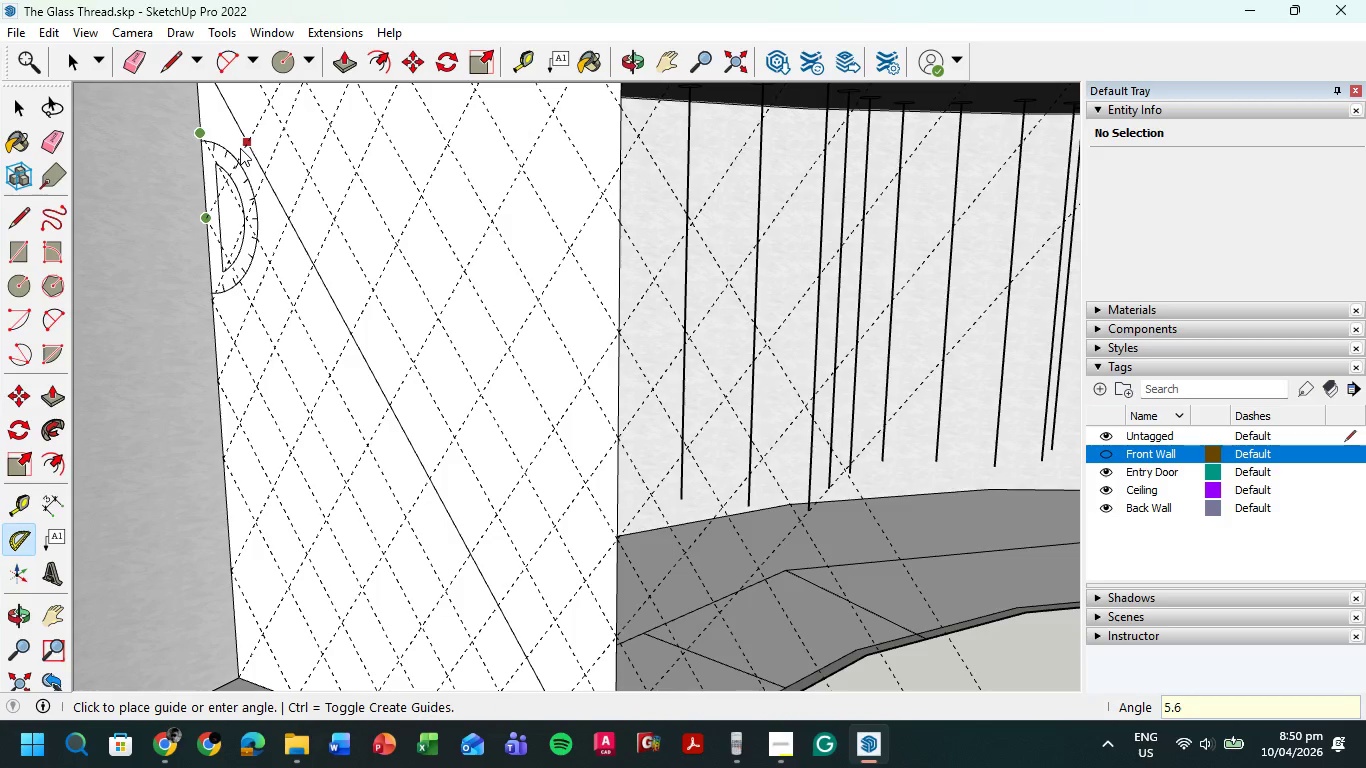 
key(Backspace)
 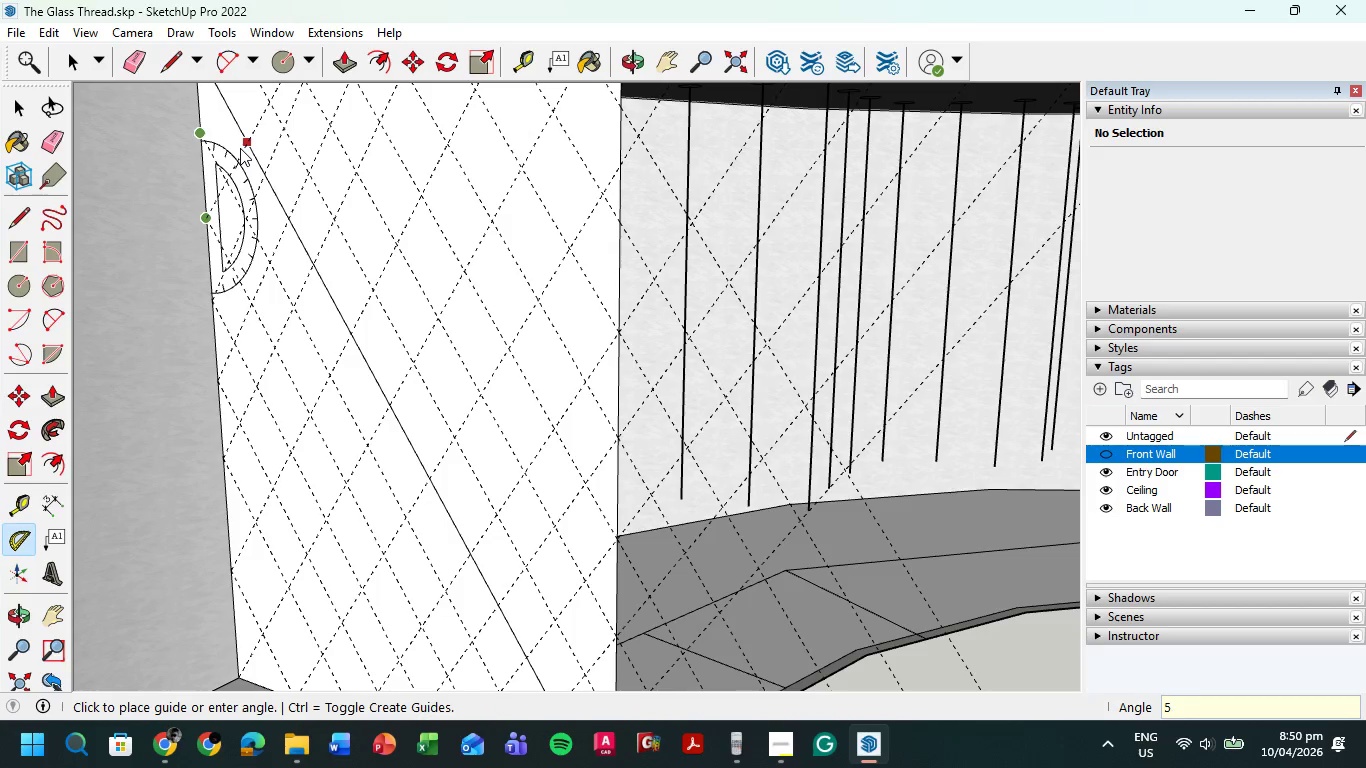 
key(Backspace)
 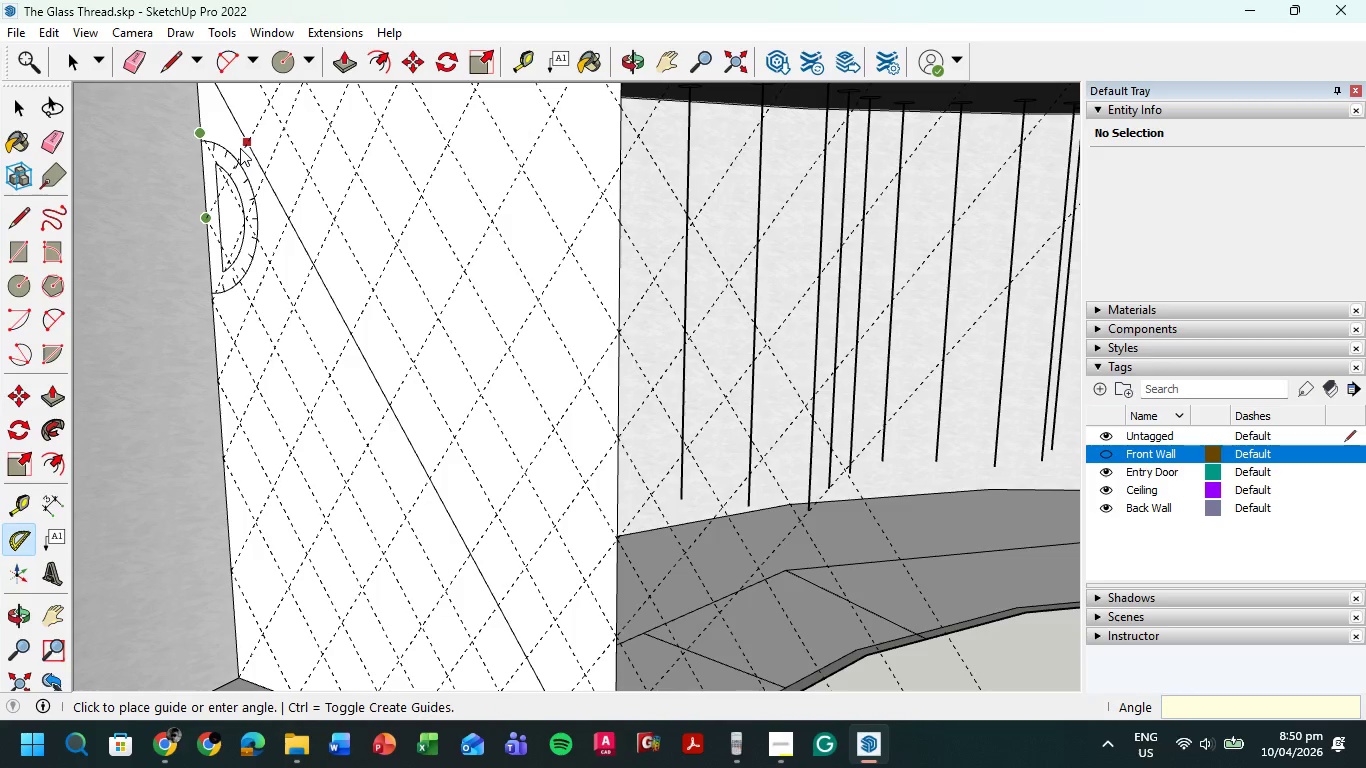 
key(Backspace)
 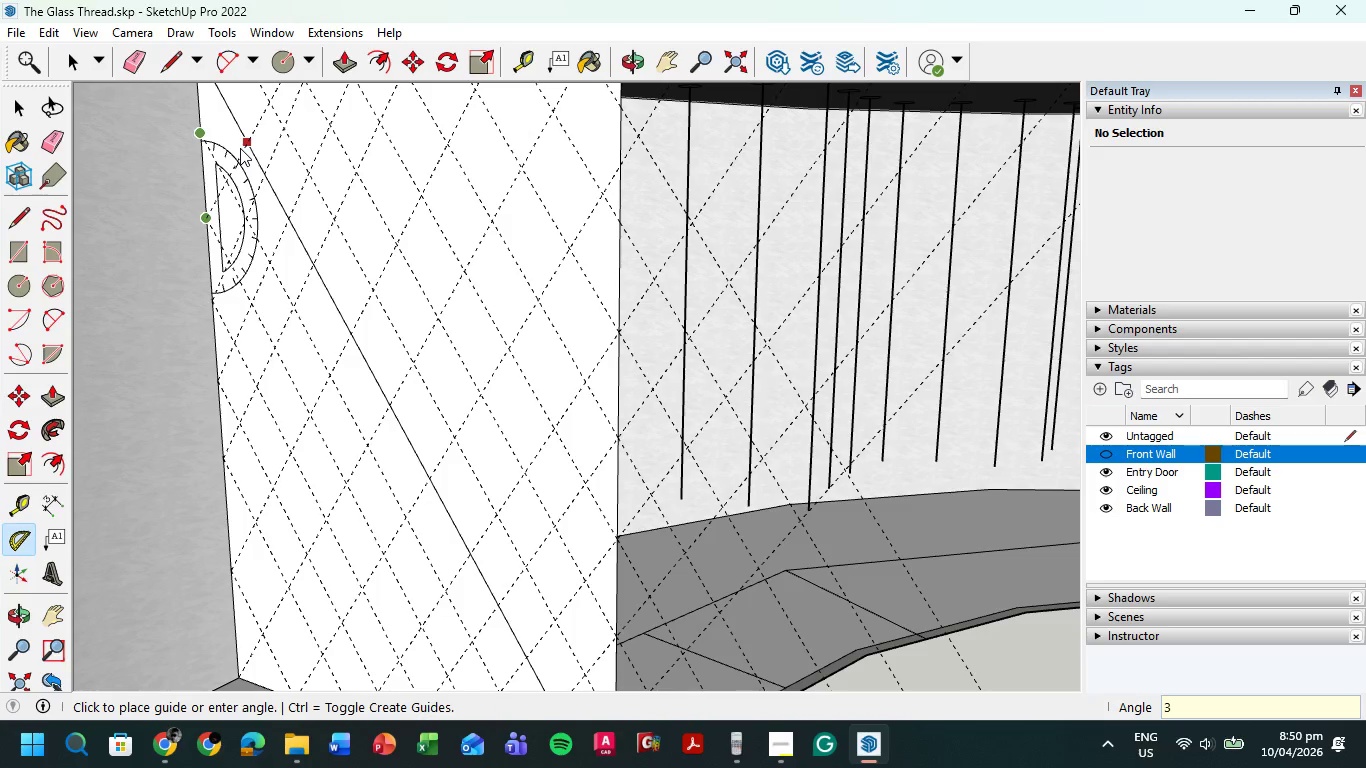 
key(Numpad3)
 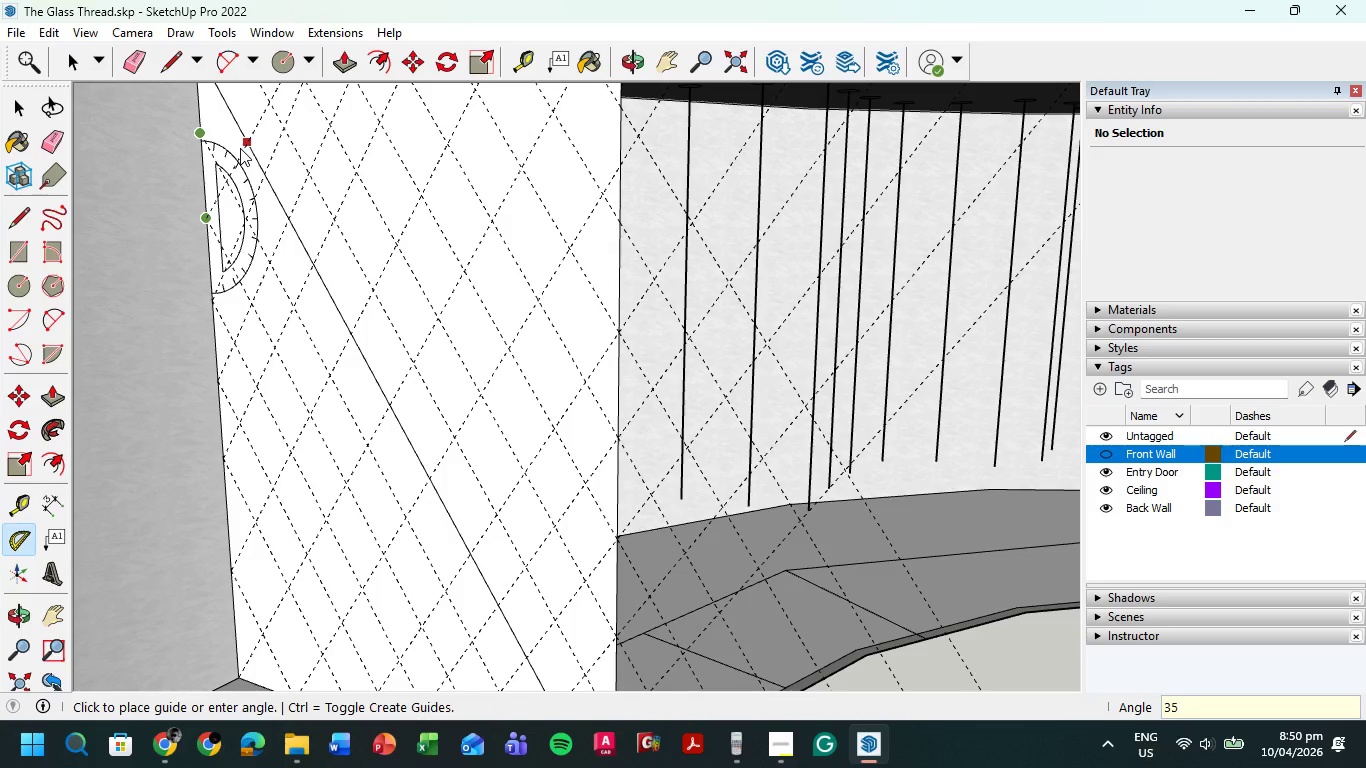 
key(Numpad5)
 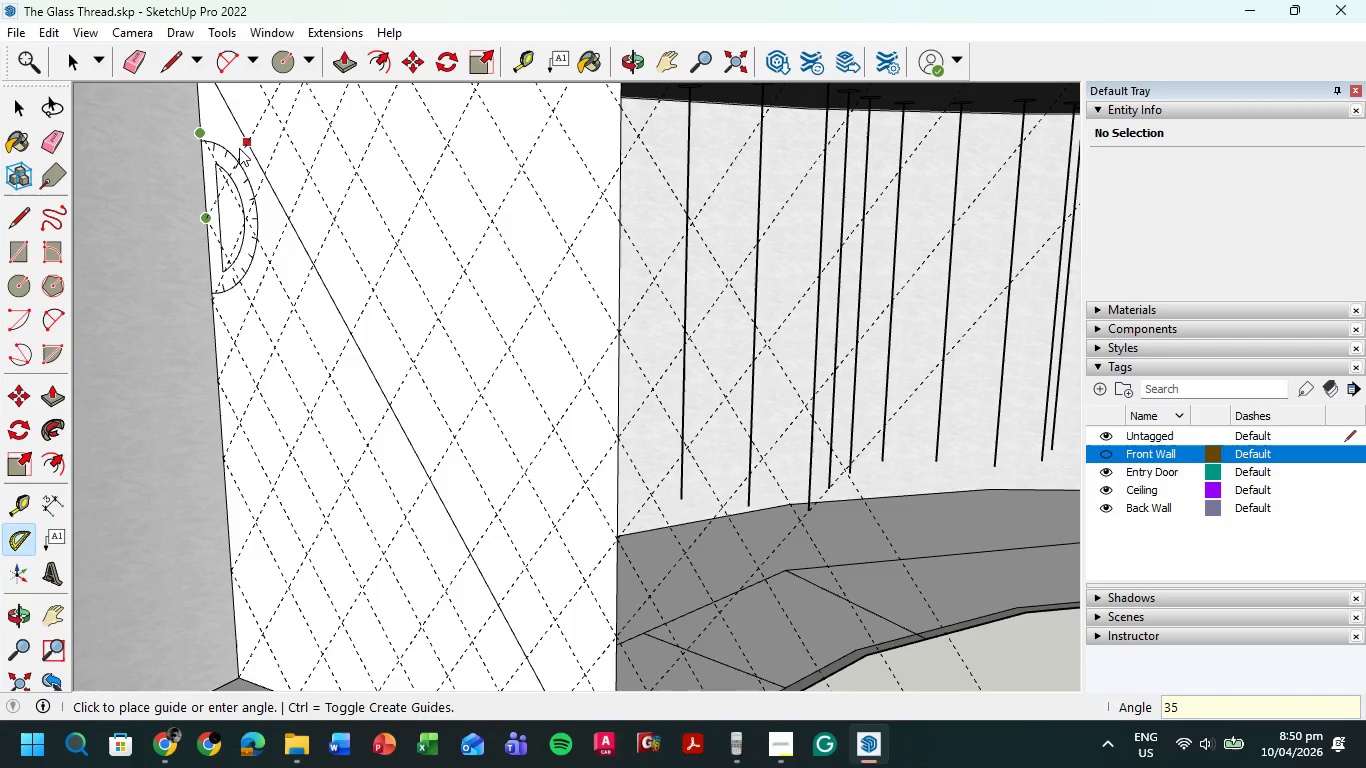 
key(NumpadDecimal)
 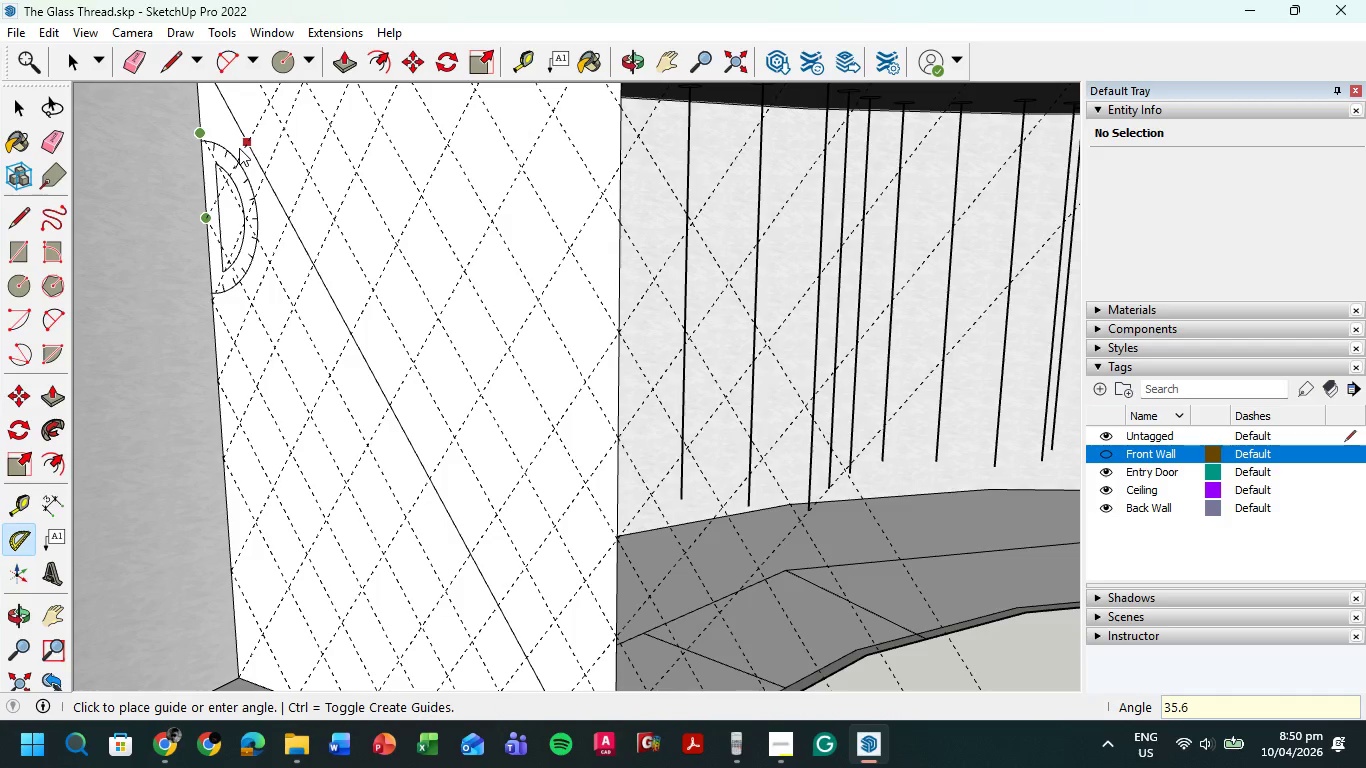 
key(Numpad6)
 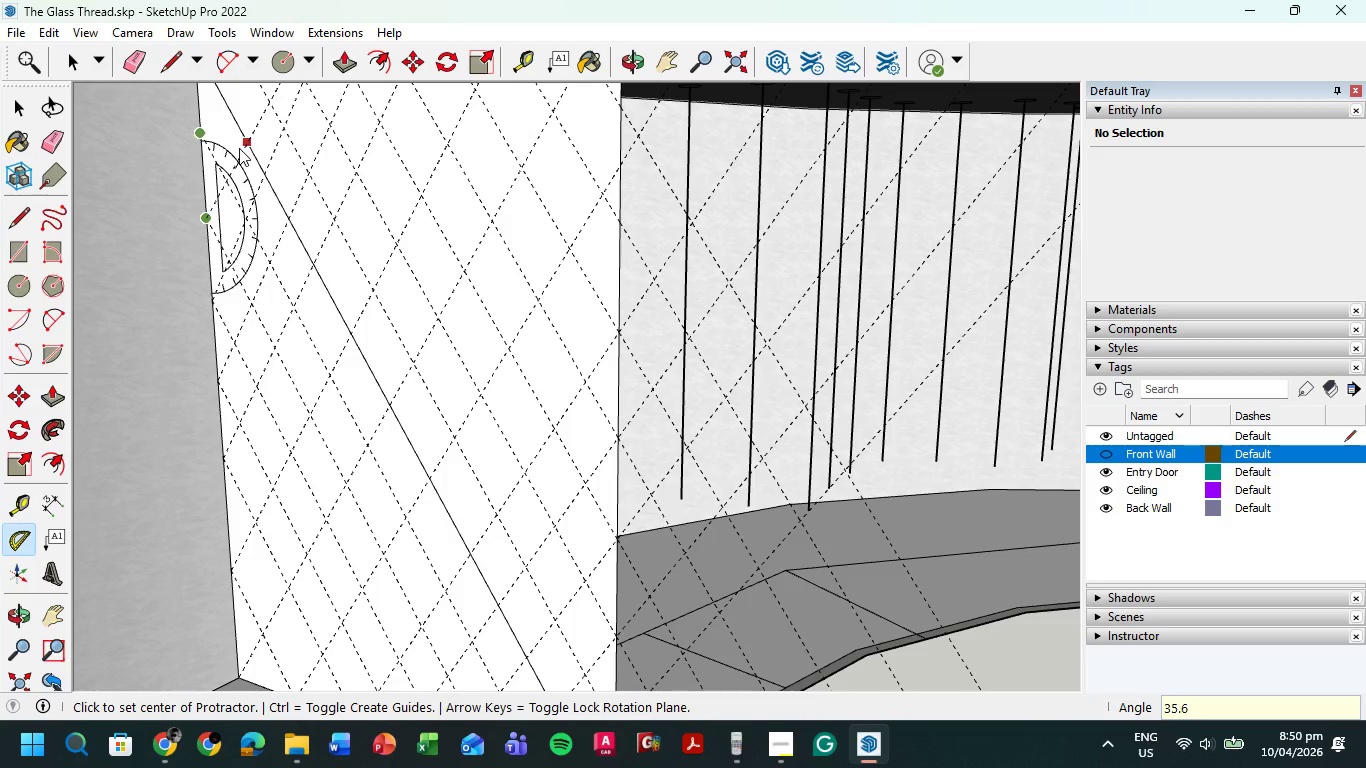 
key(NumpadEnter)
 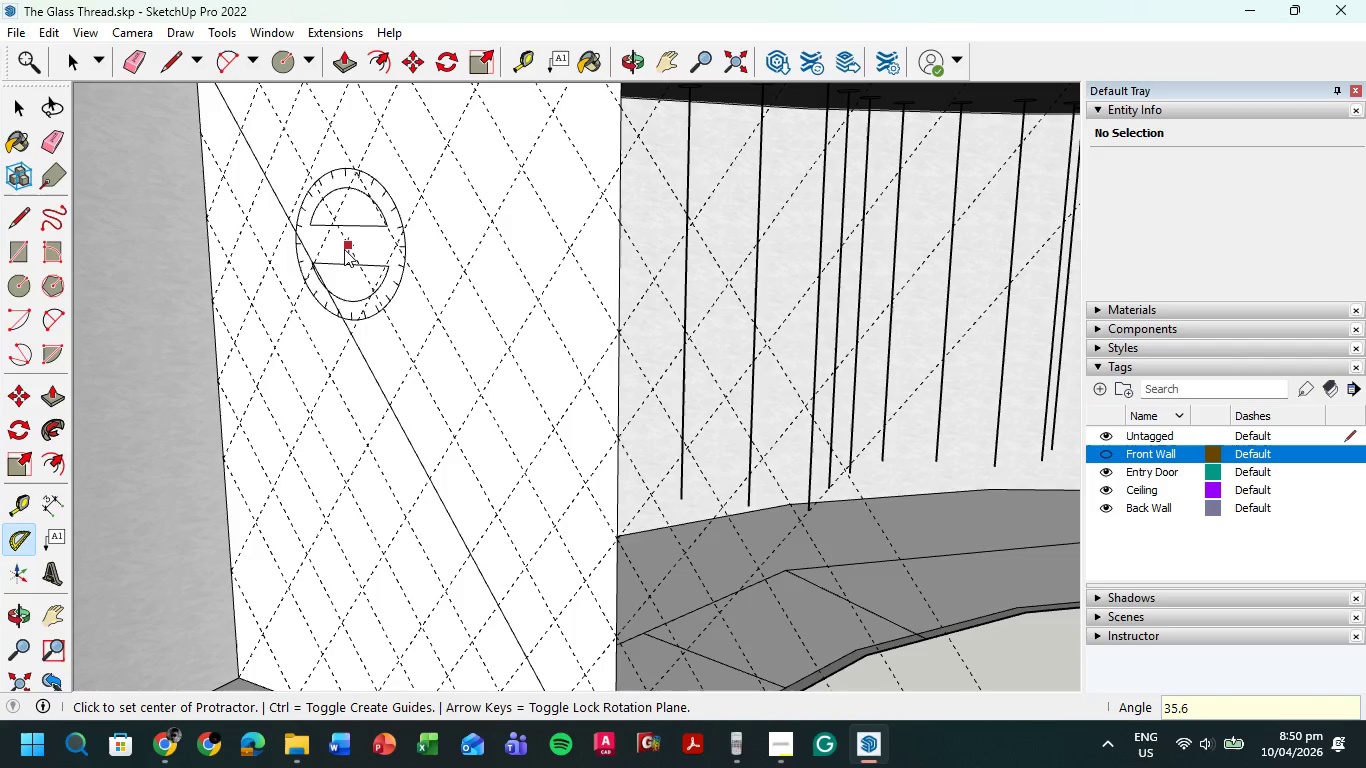 
hold_key(key=ShiftLeft, duration=0.72)
 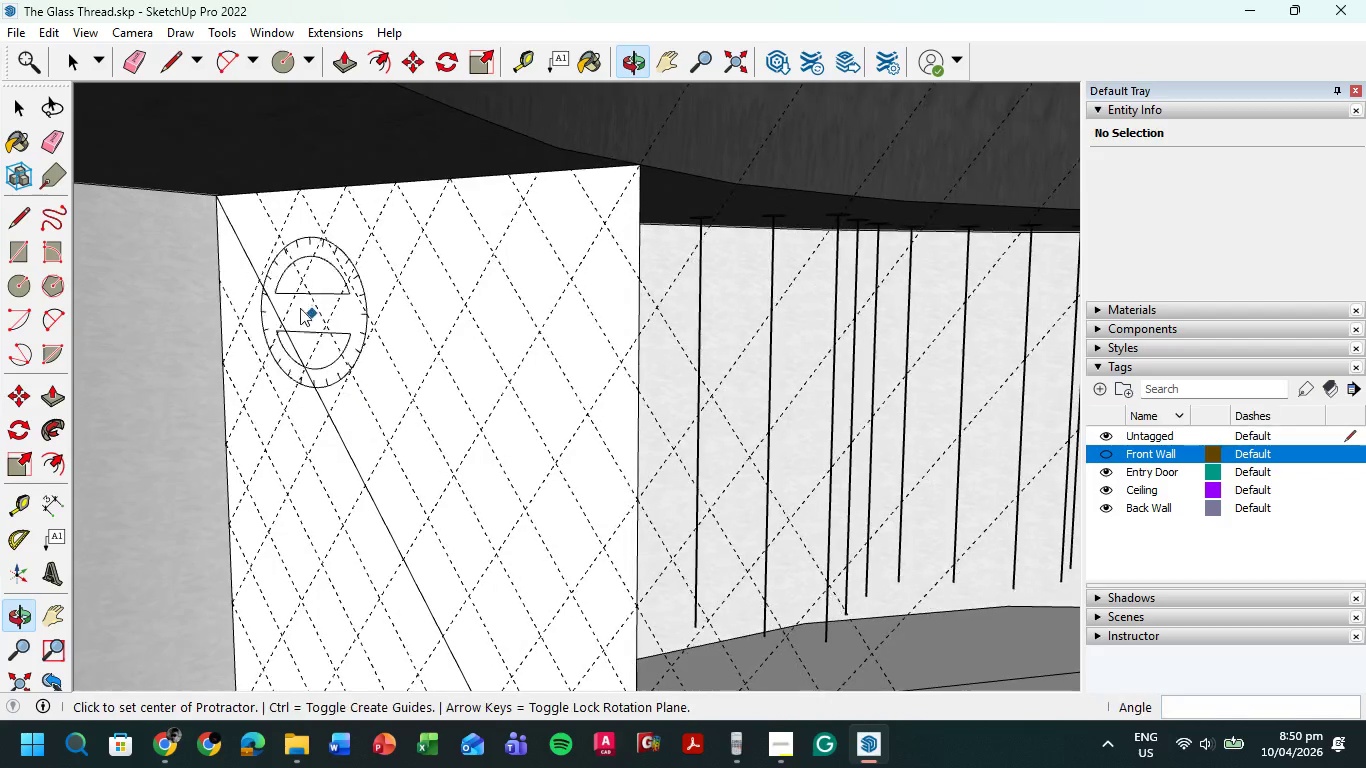 
left_click([213, 276])
 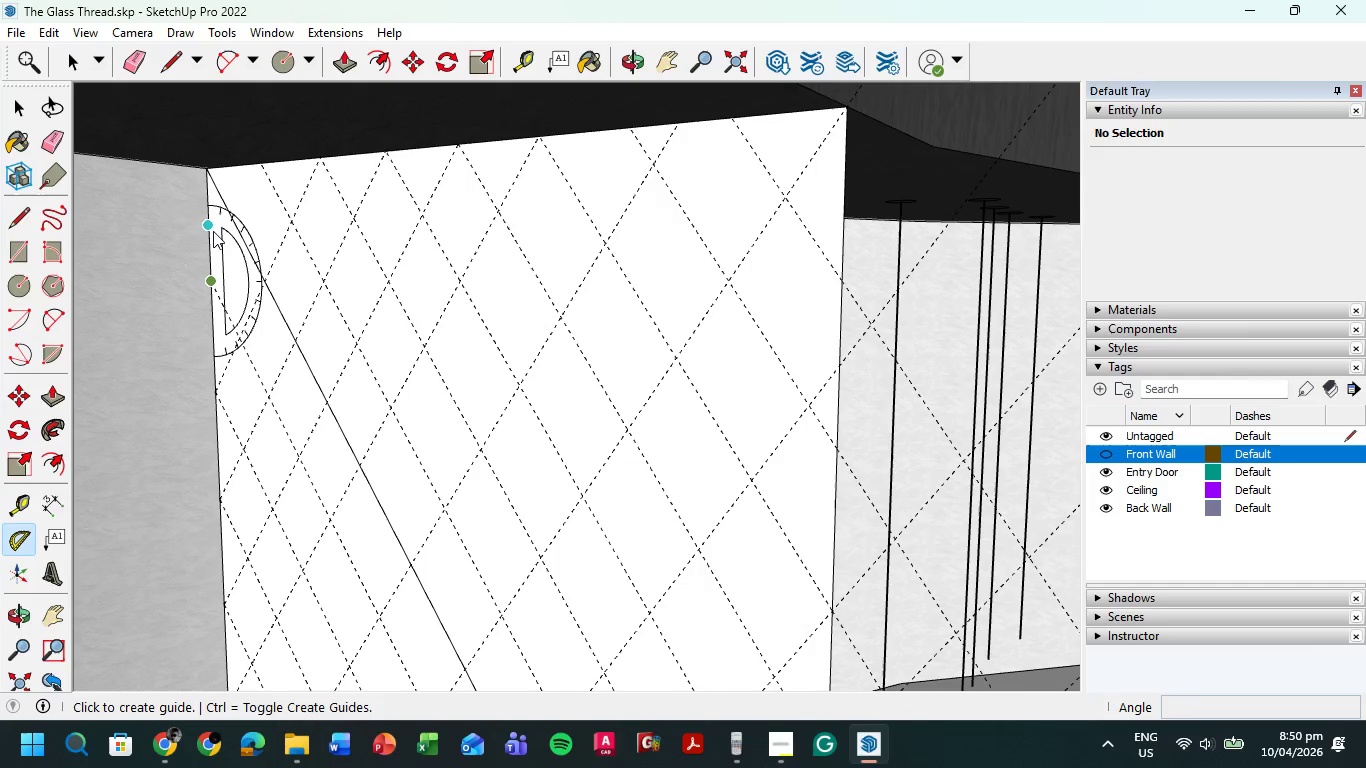 
scroll: coordinate [244, 275], scroll_direction: up, amount: 3.0
 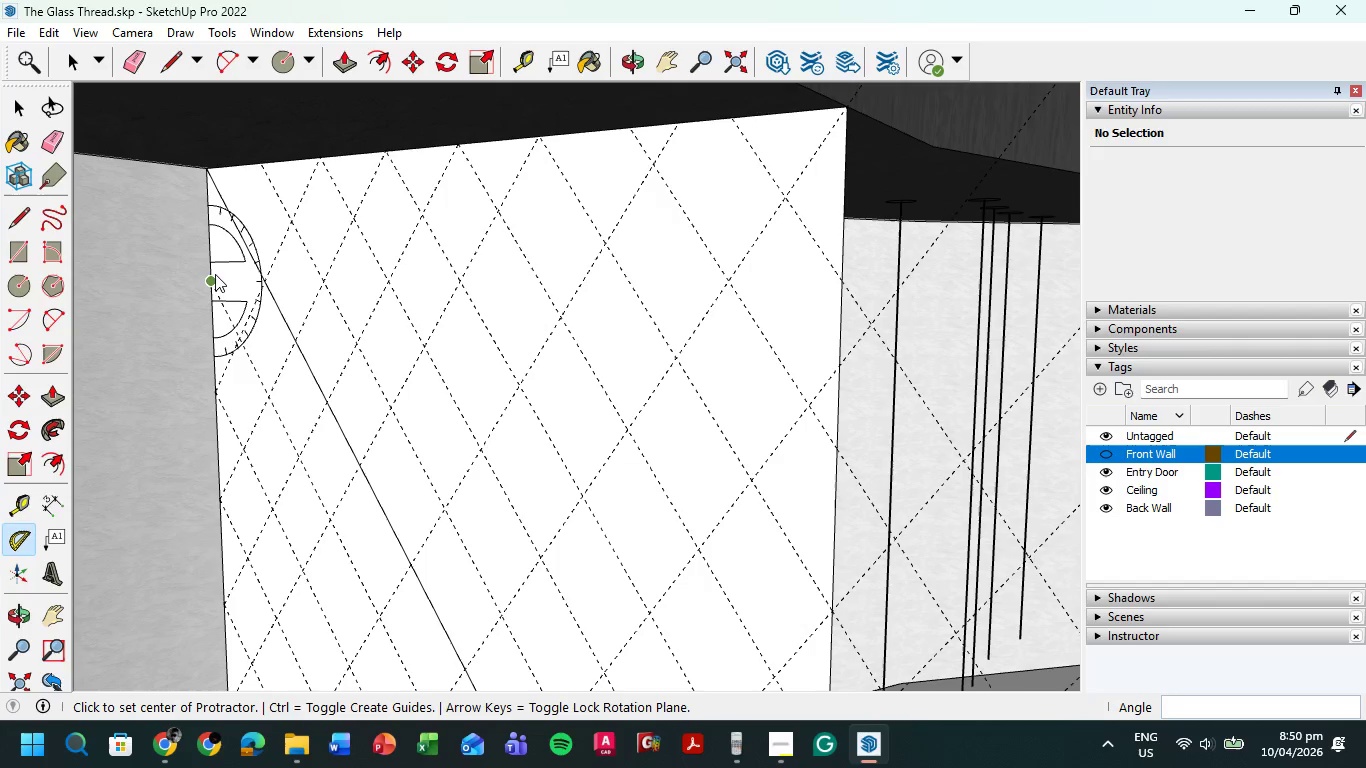 
left_click([213, 231])
 